 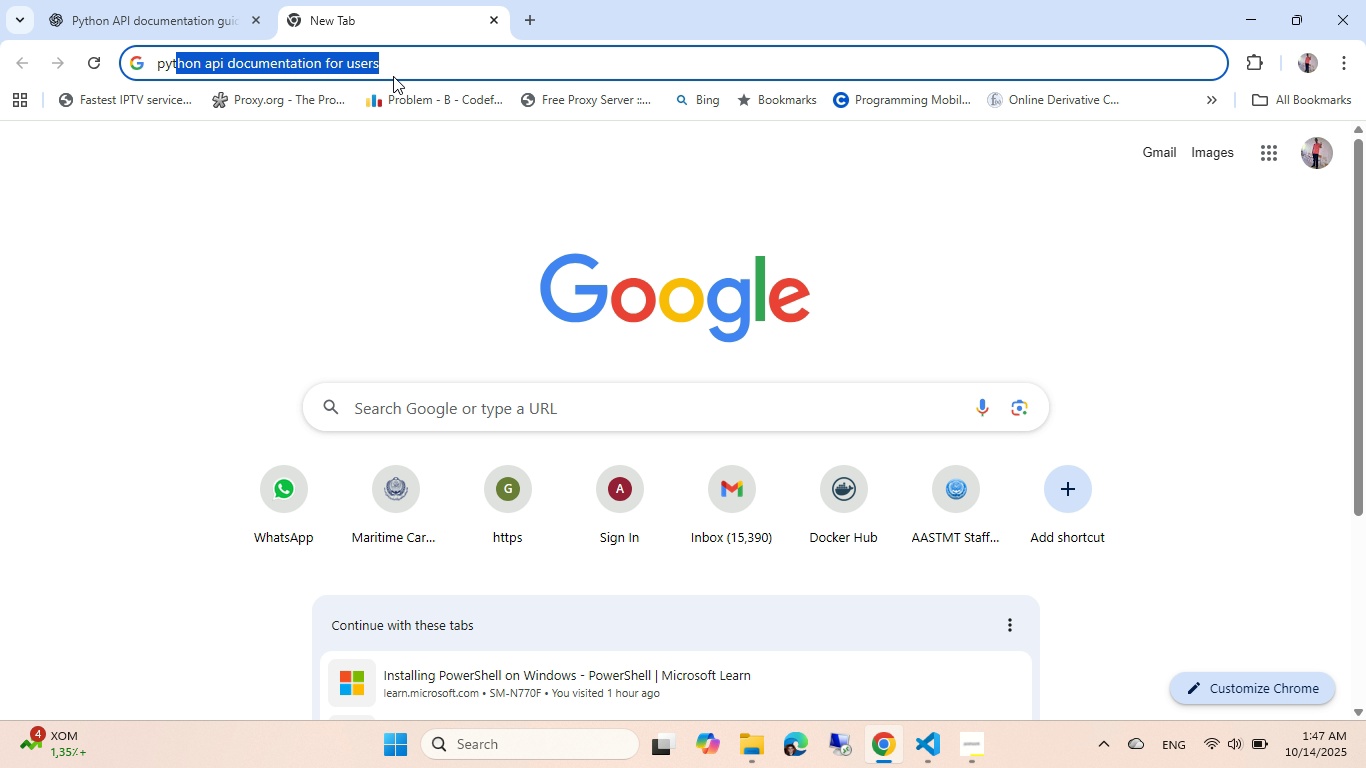 
type(hon sphinx)
 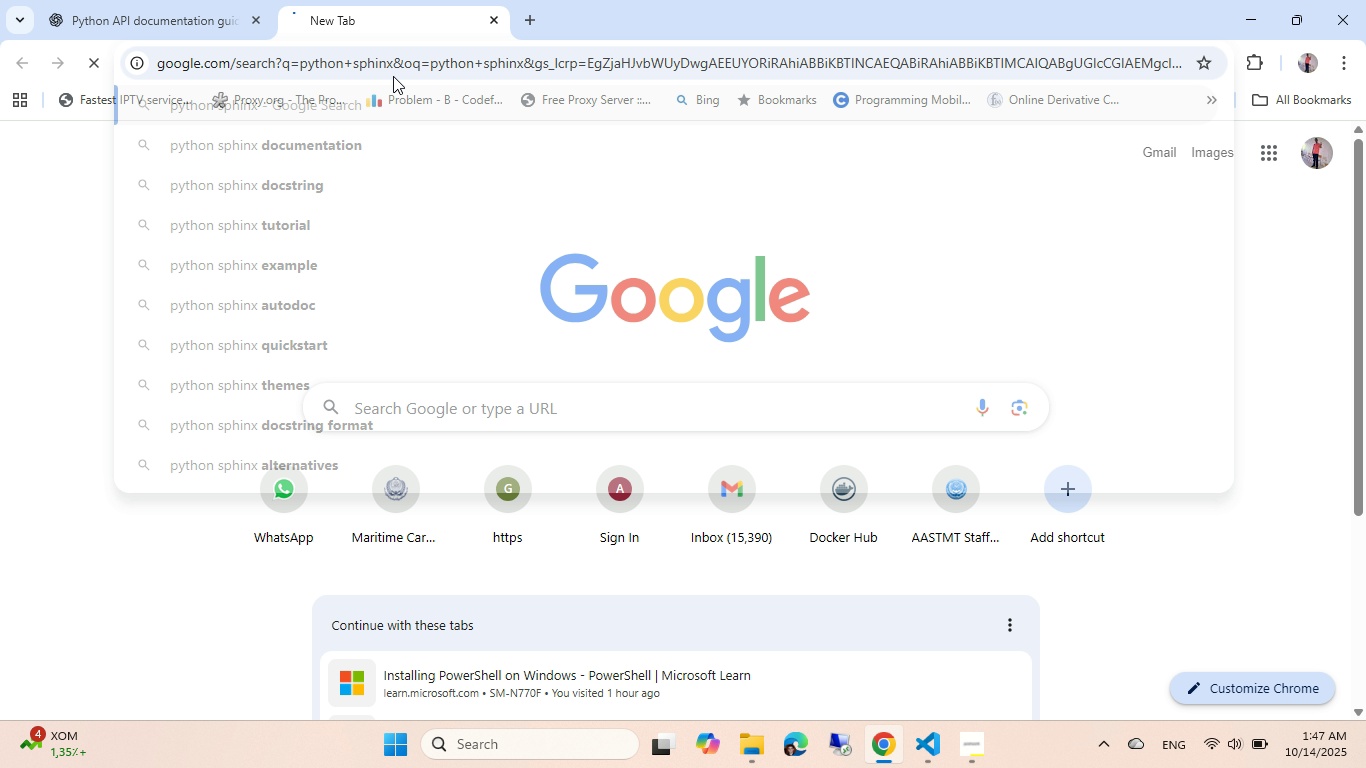 
key(Enter)
 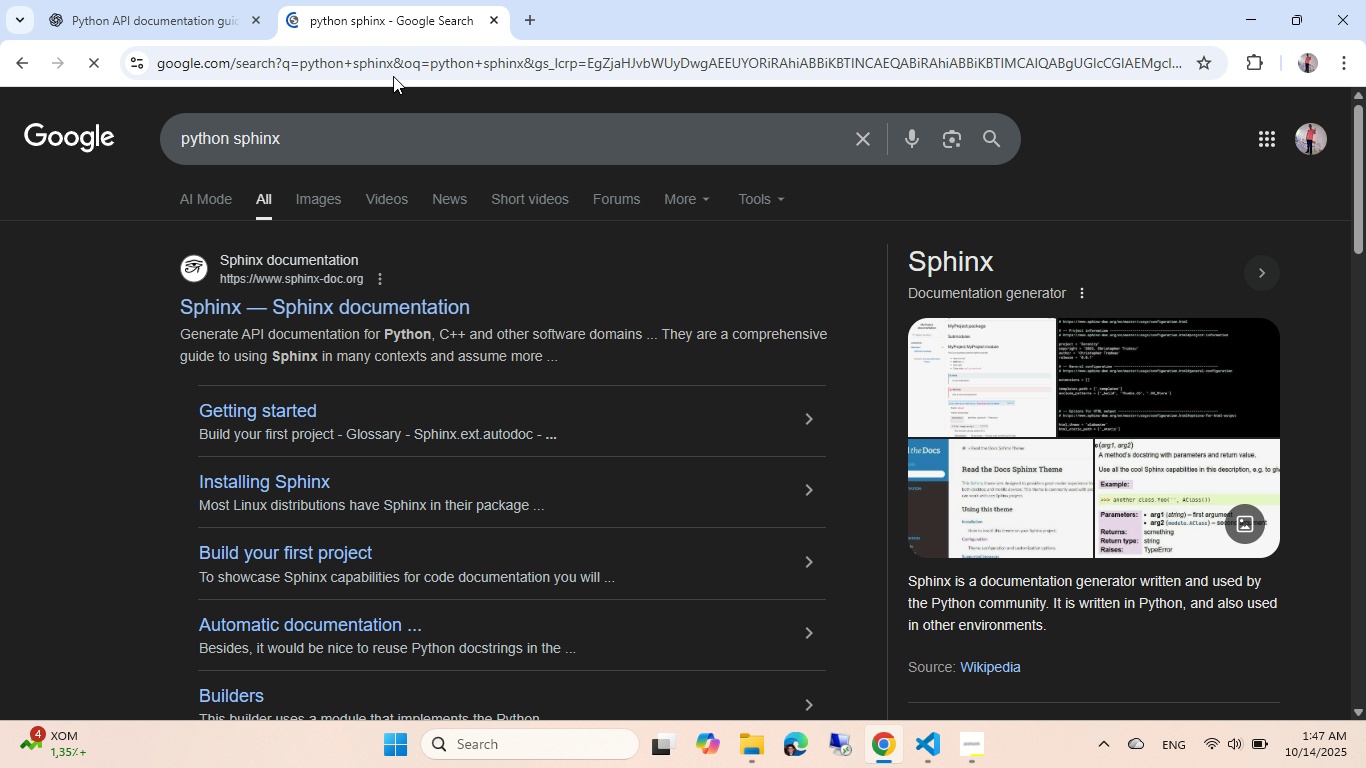 
left_click([323, 206])
 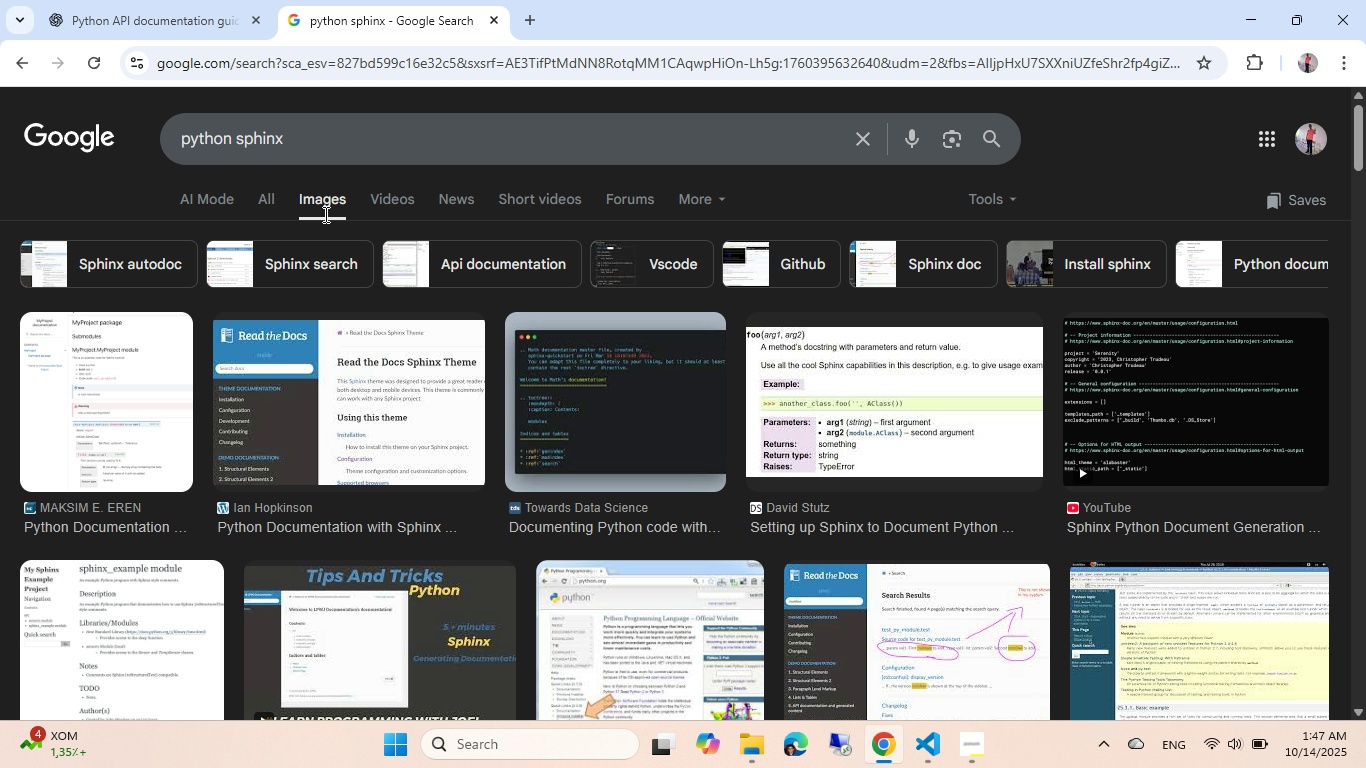 
wait(7.33)
 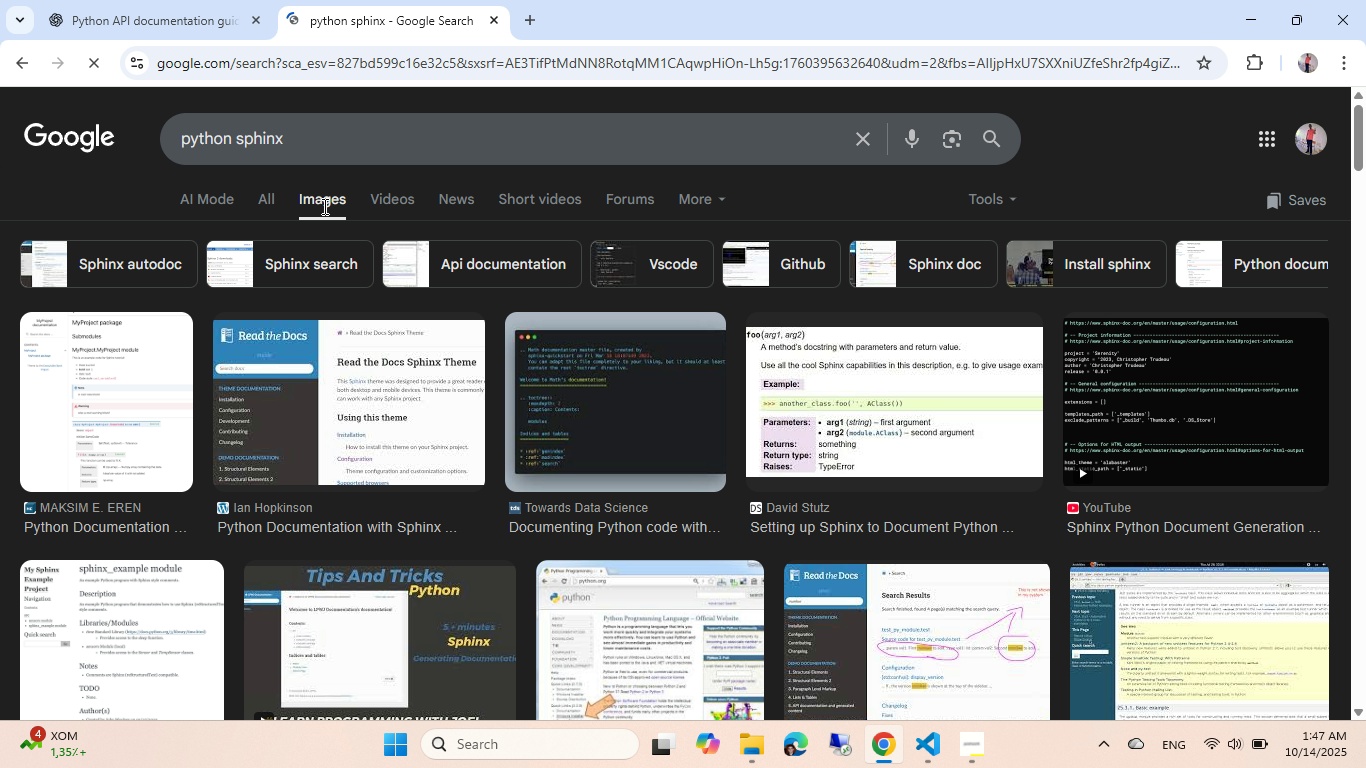 
left_click([343, 379])
 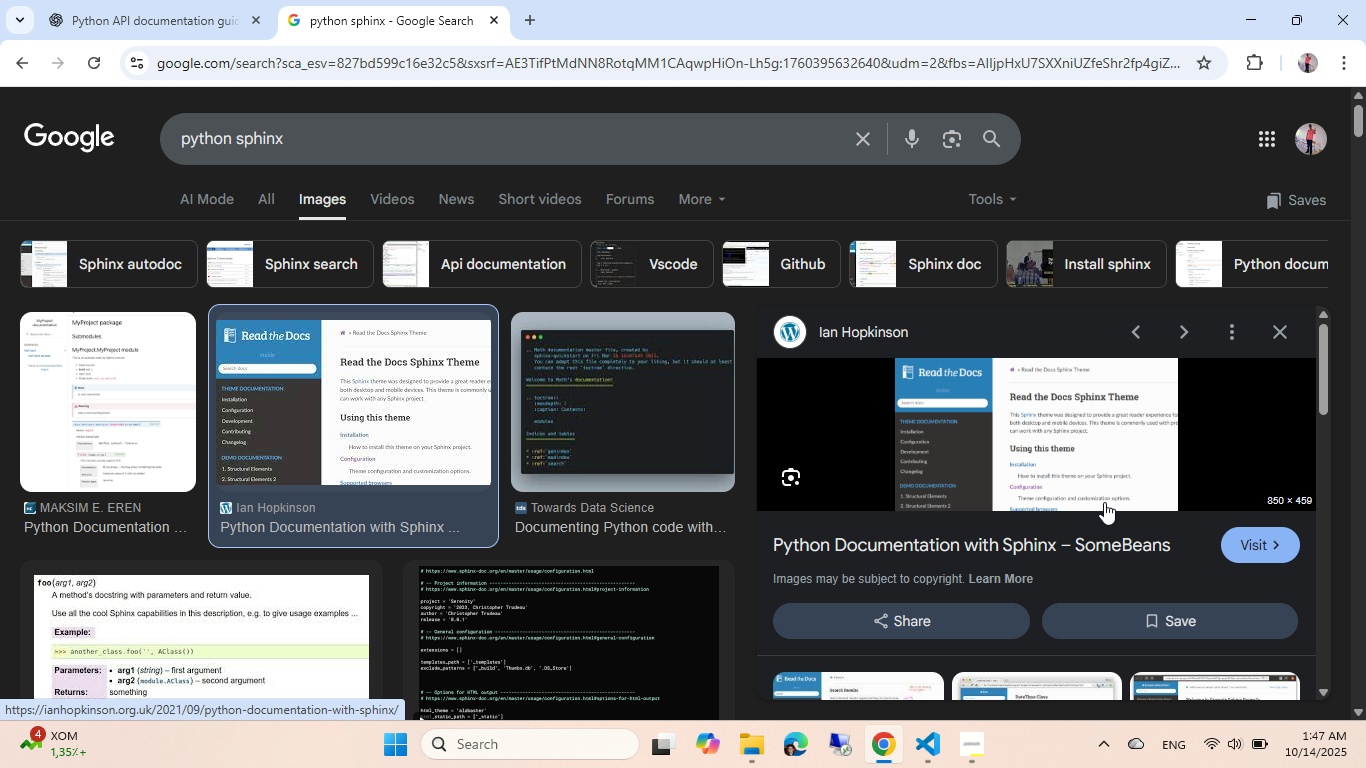 
left_click([1233, 540])
 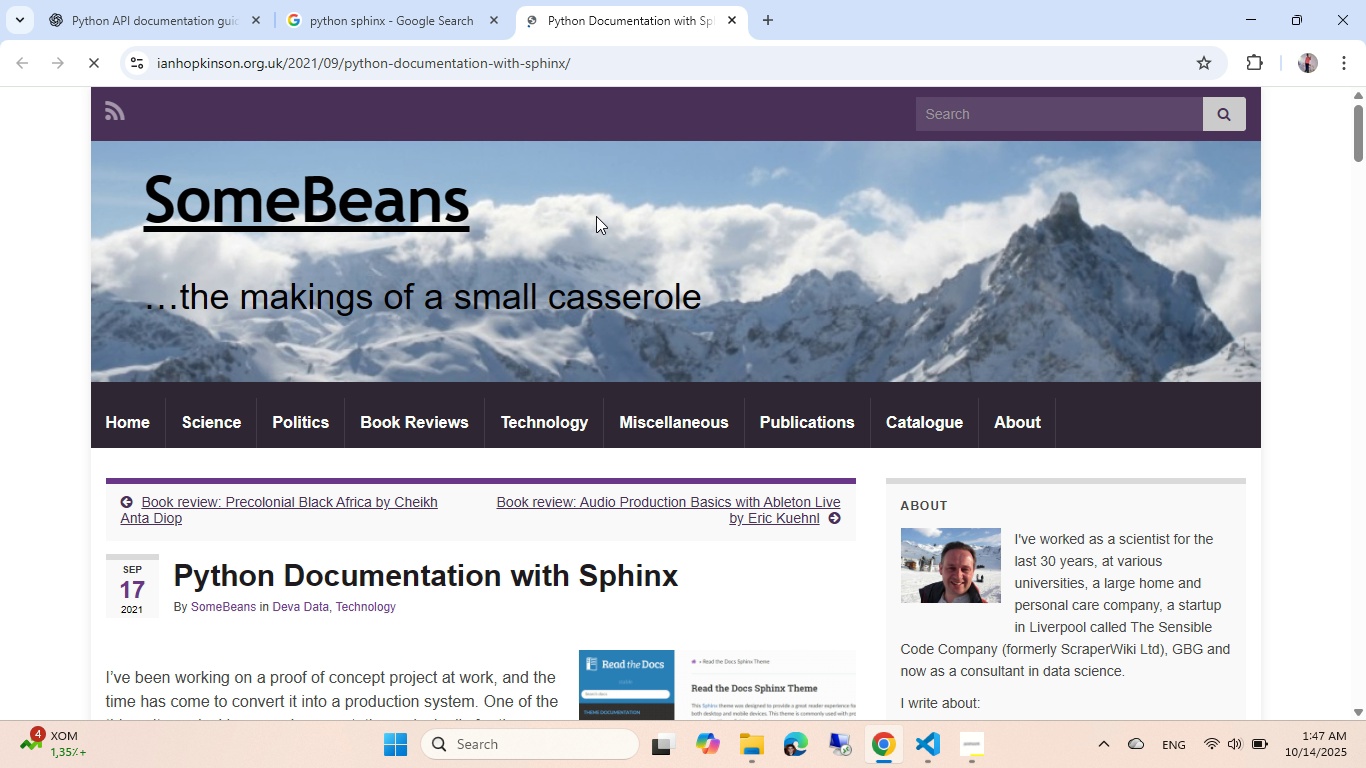 
scroll: coordinate [388, 224], scroll_direction: down, amount: 18.0
 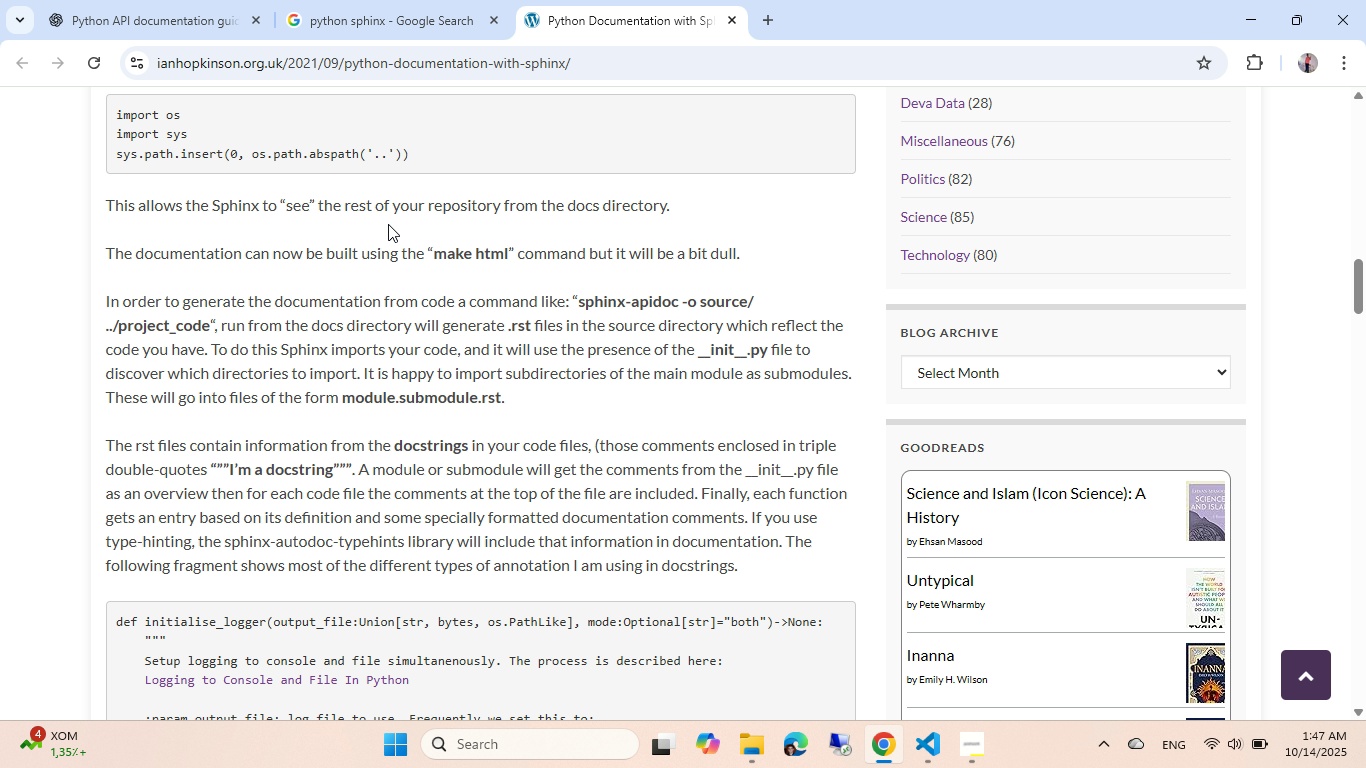 
scroll: coordinate [388, 224], scroll_direction: up, amount: 3.0
 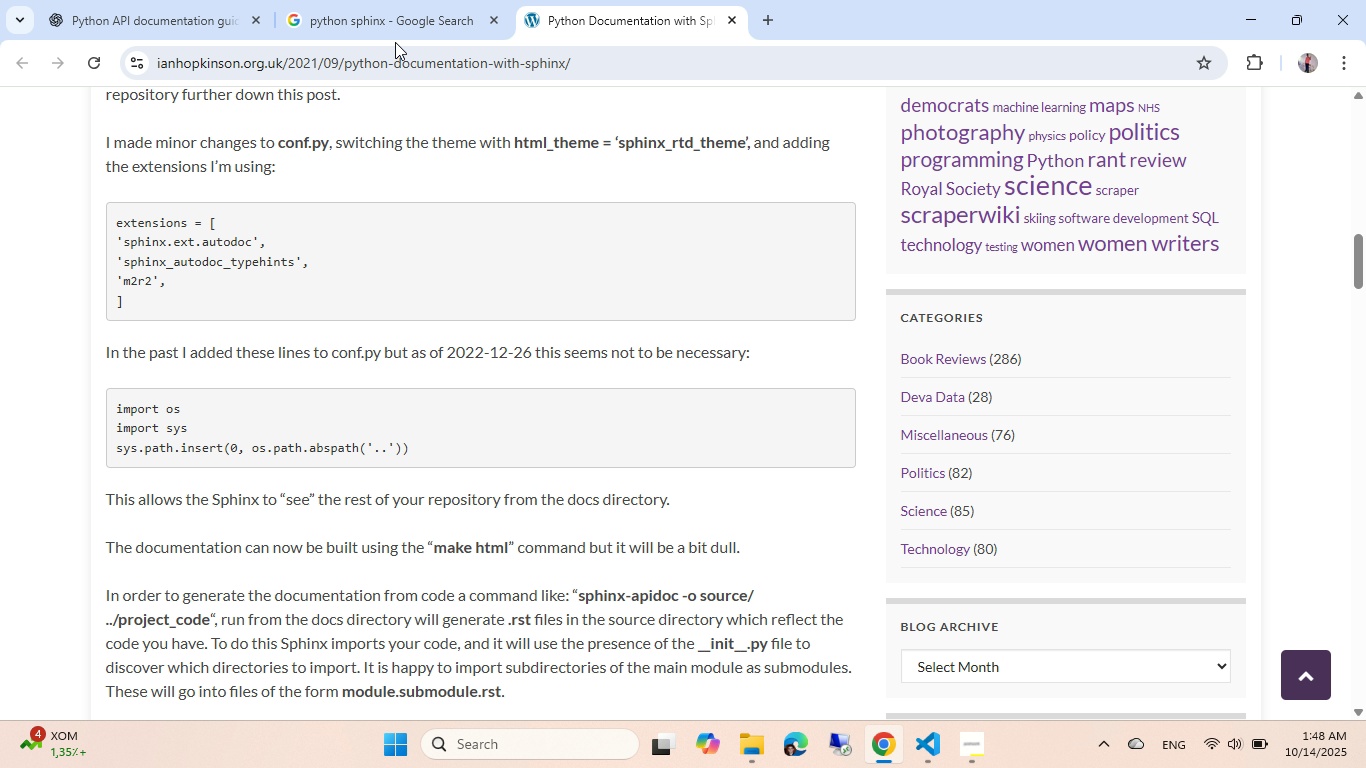 
left_click([176, 10])
 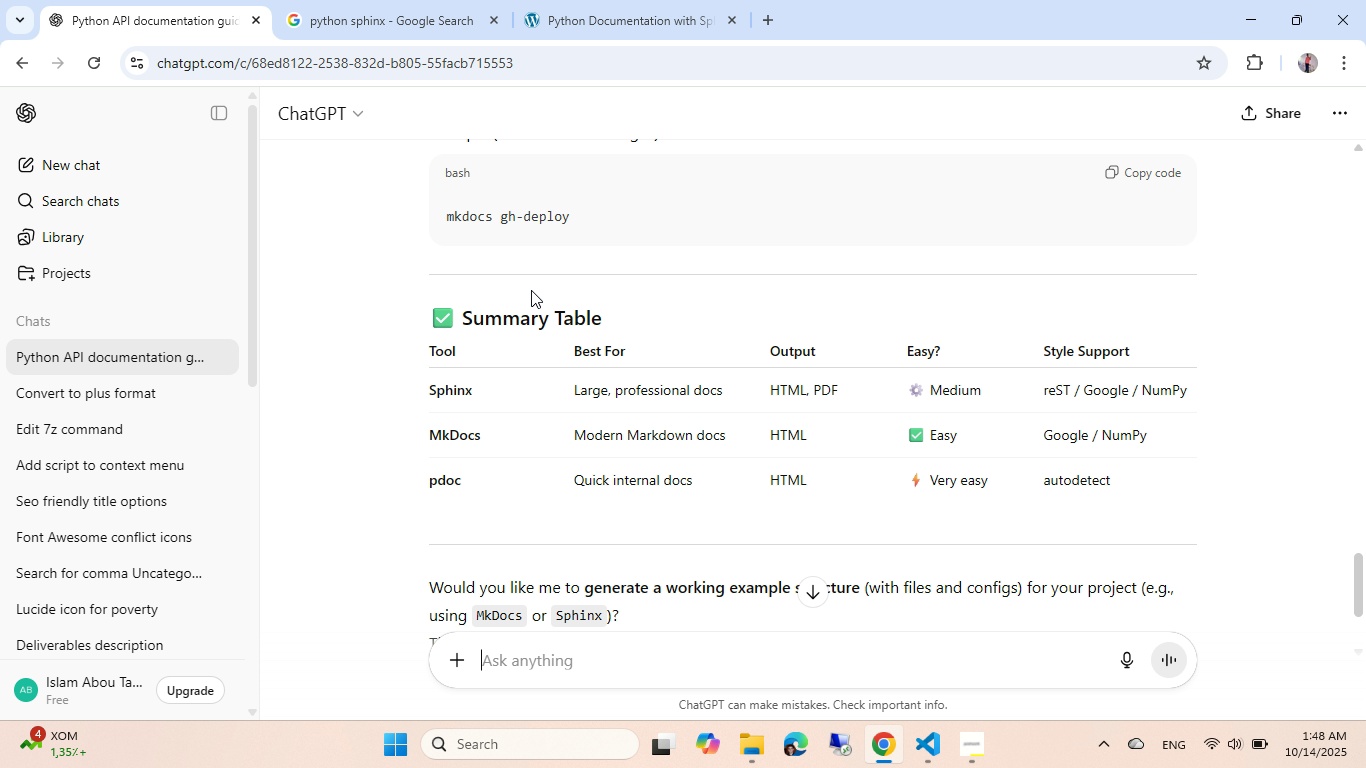 
scroll: coordinate [638, 358], scroll_direction: up, amount: 4.0
 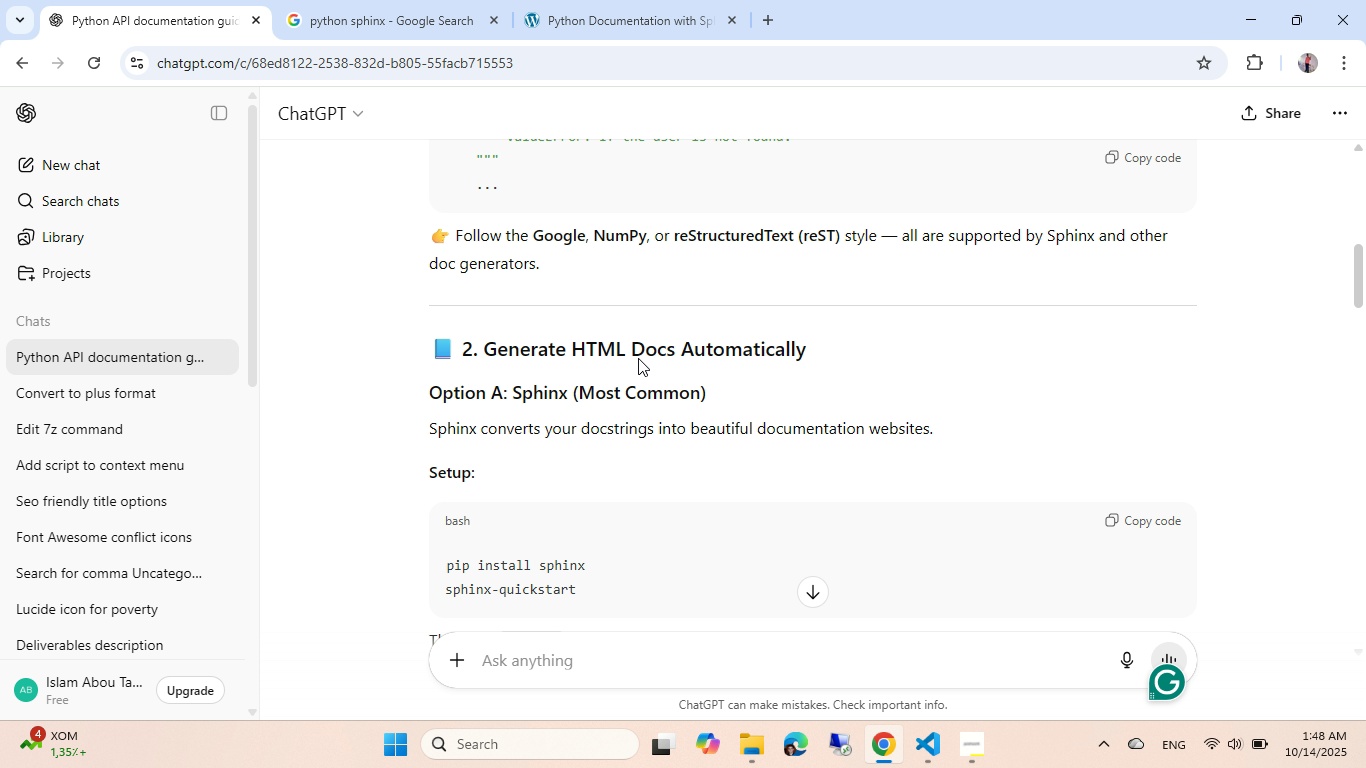 
scroll: coordinate [639, 369], scroll_direction: down, amount: 3.0
 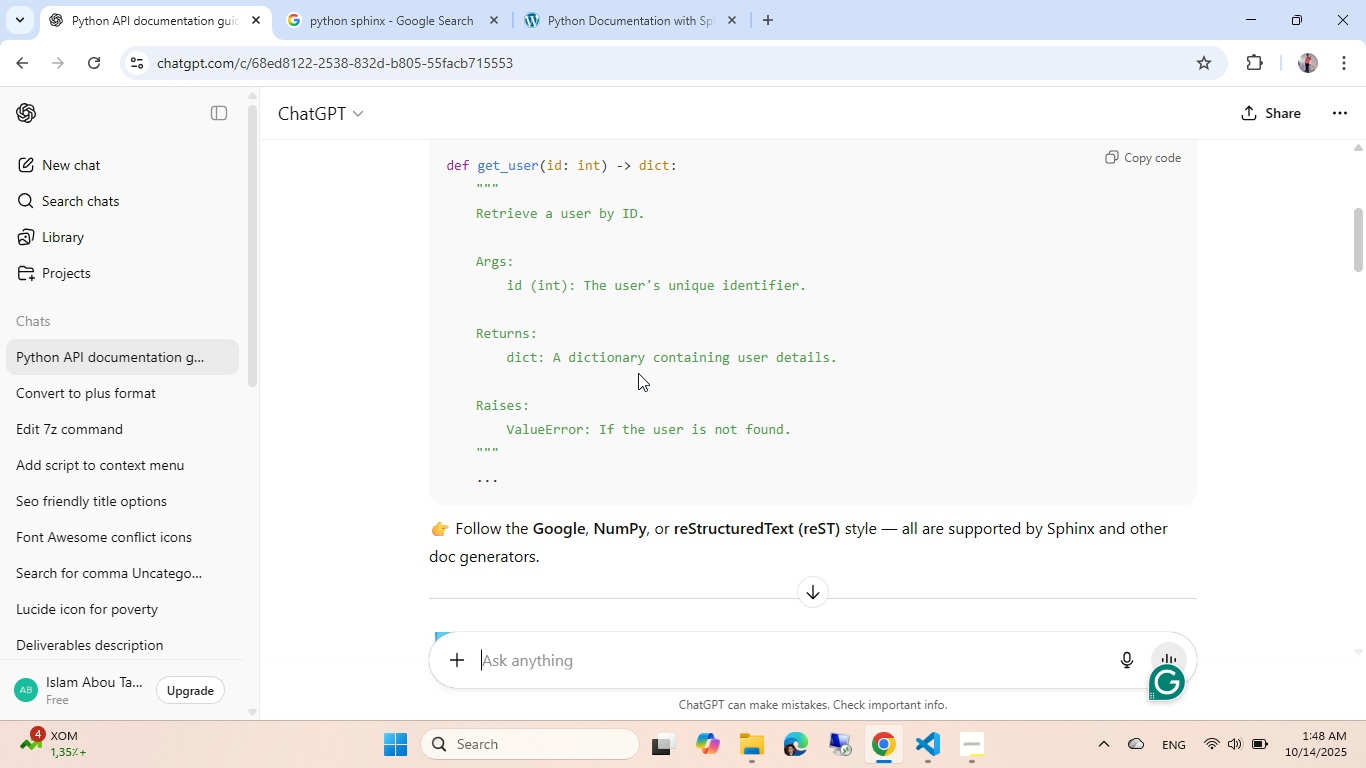 
scroll: coordinate [638, 373], scroll_direction: up, amount: 1.0
 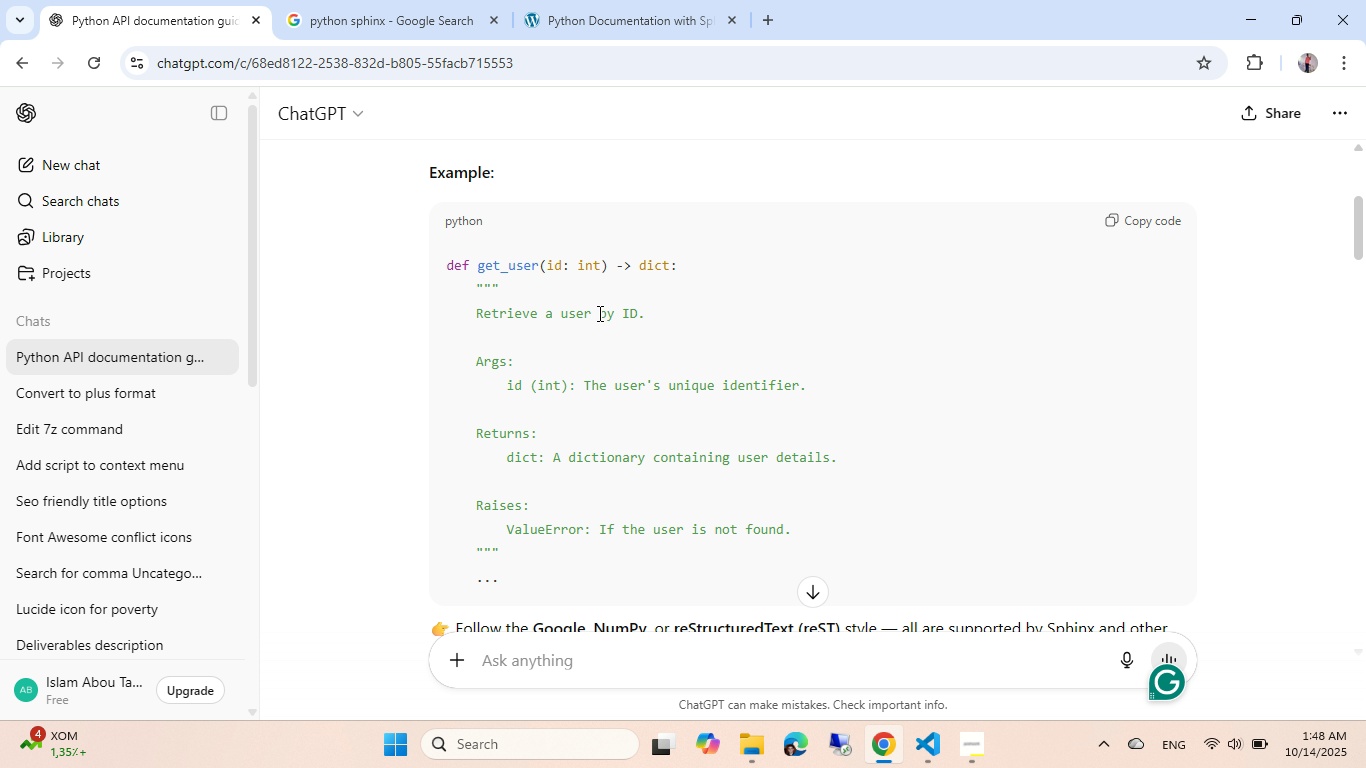 
scroll: coordinate [580, 374], scroll_direction: down, amount: 2.0
 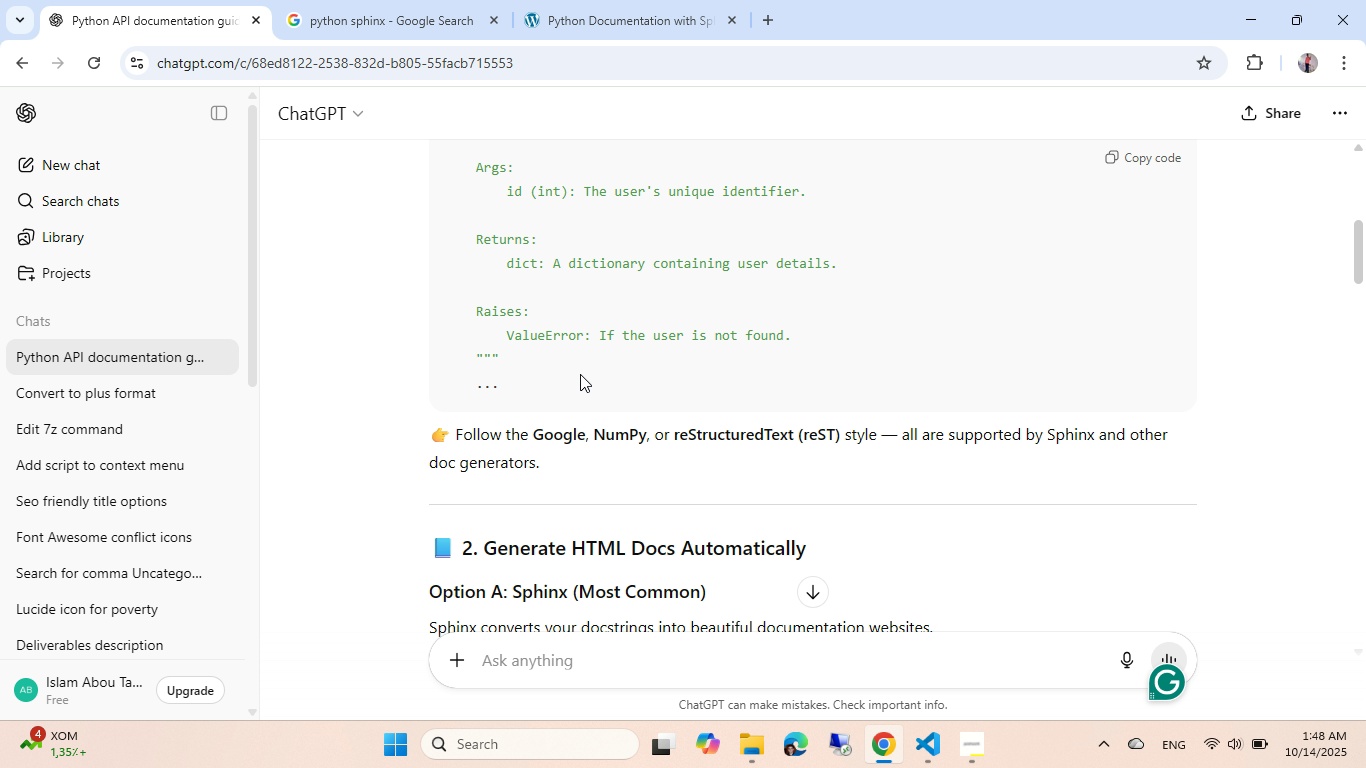 
scroll: coordinate [580, 374], scroll_direction: up, amount: 1.0
 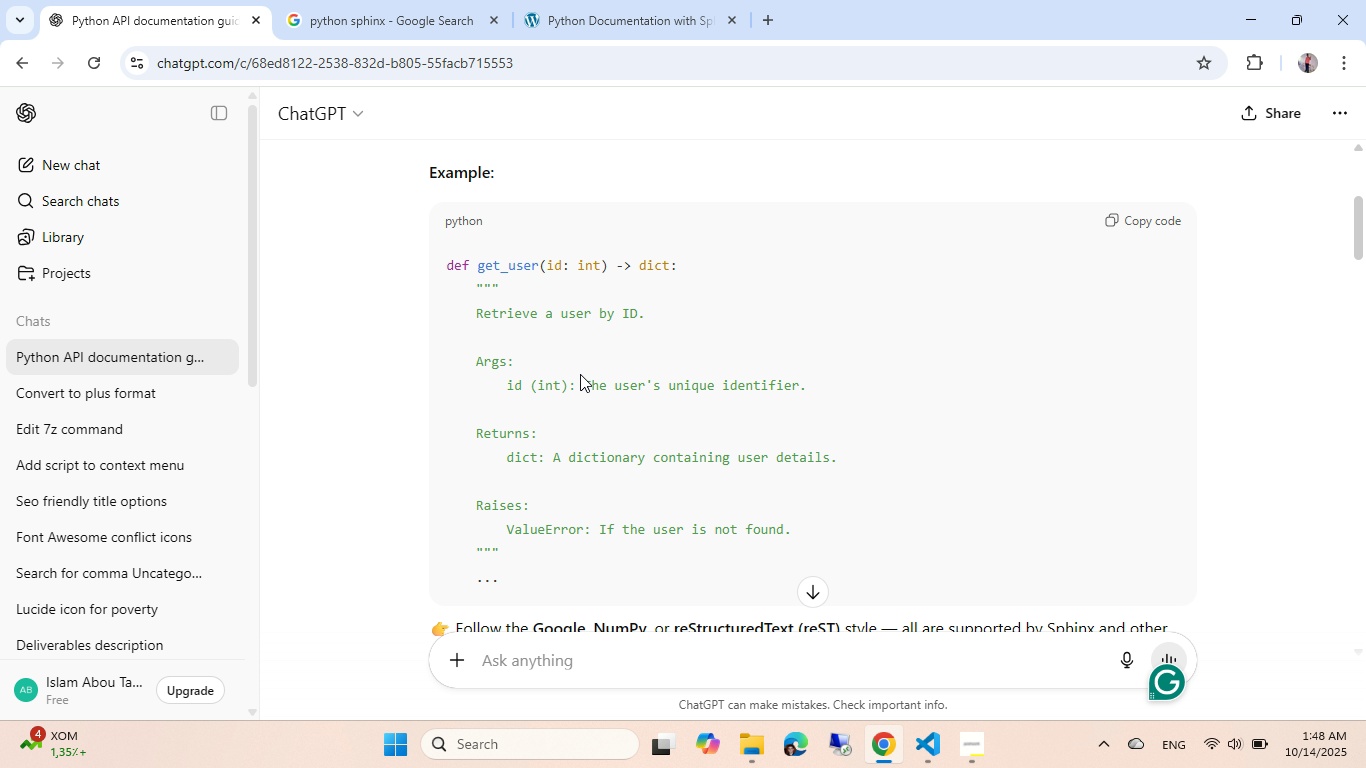 
scroll: coordinate [580, 374], scroll_direction: down, amount: 1.0
 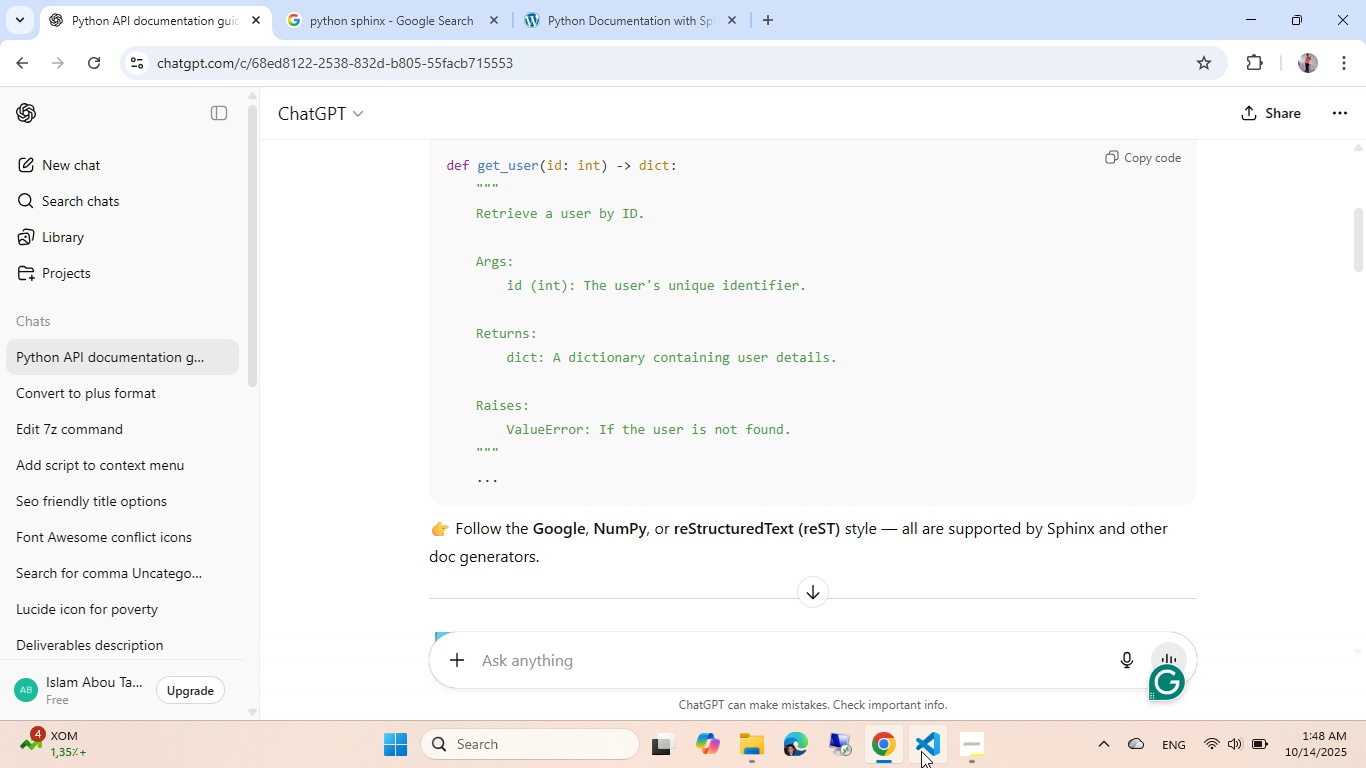 
left_click([921, 751])
 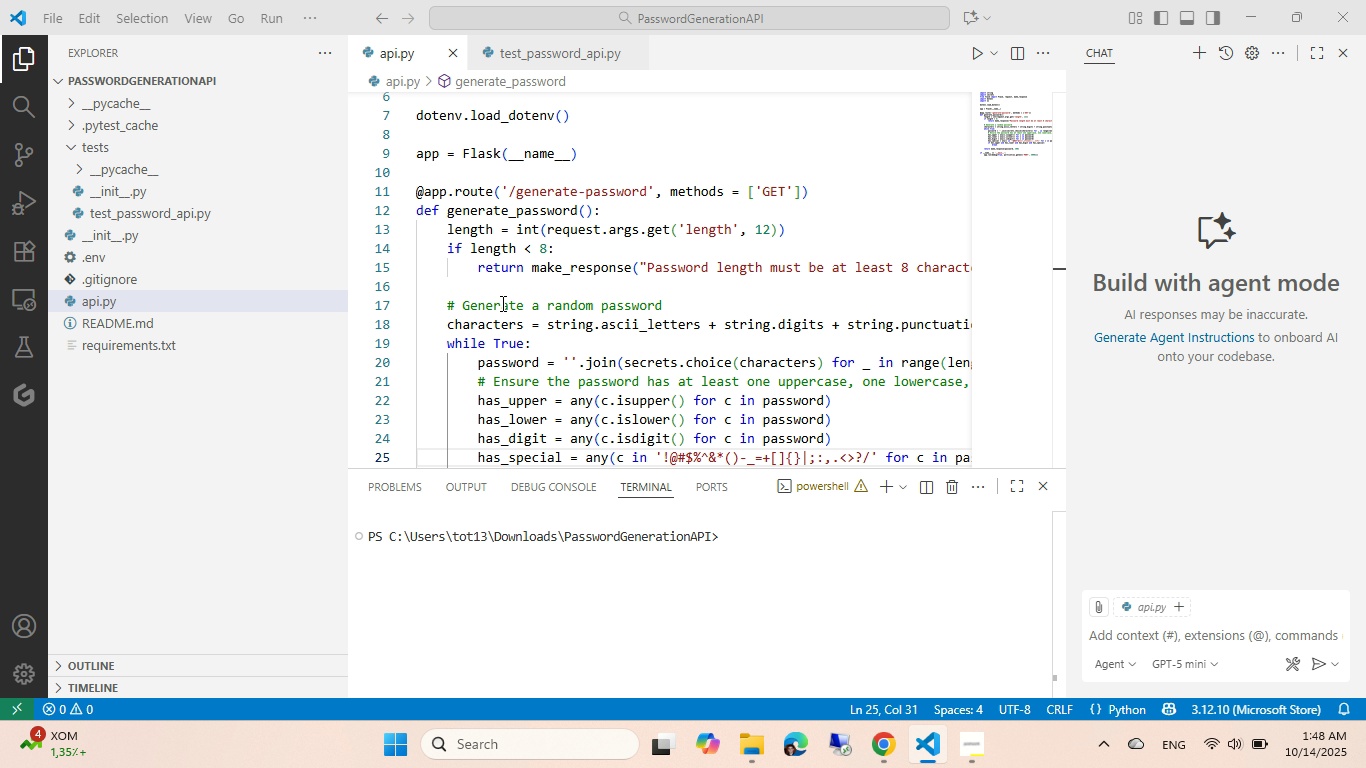 
left_click([501, 303])
 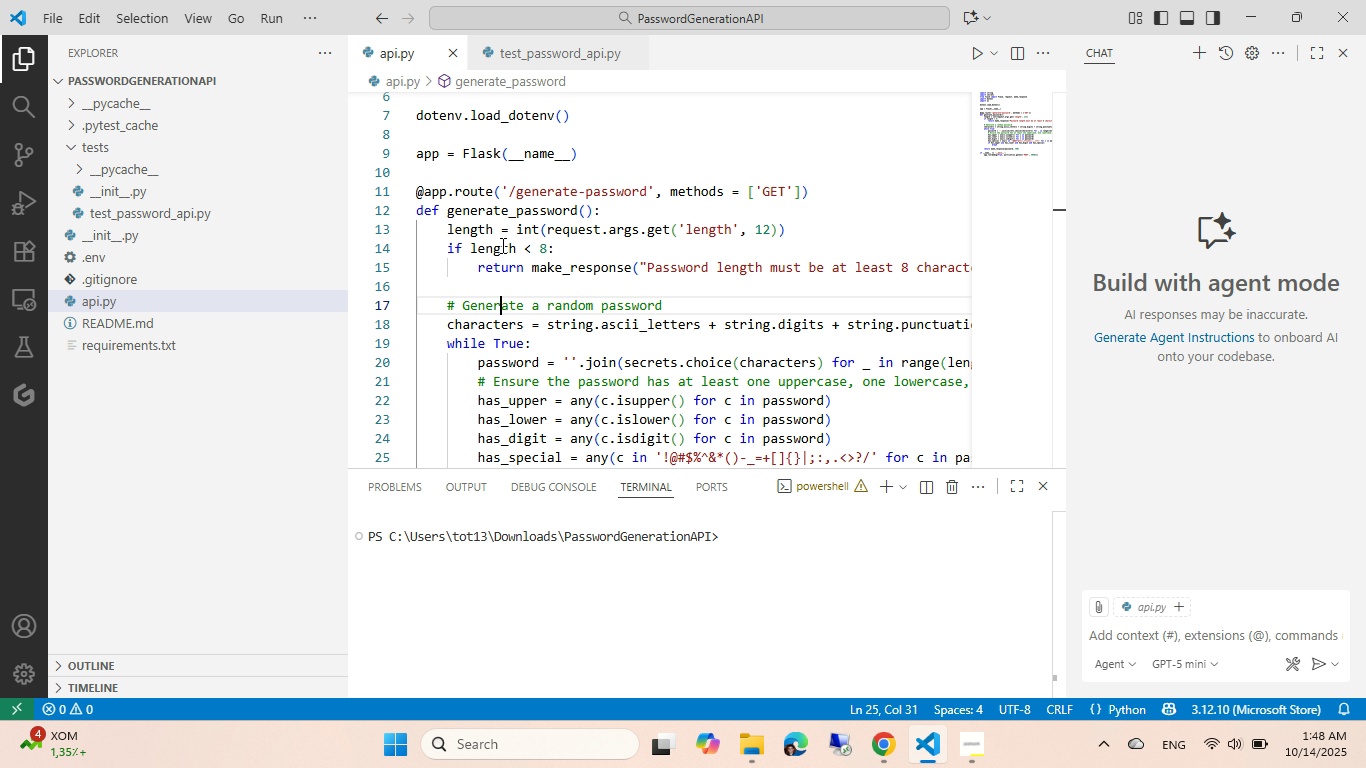 
scroll: coordinate [501, 245], scroll_direction: up, amount: 3.0
 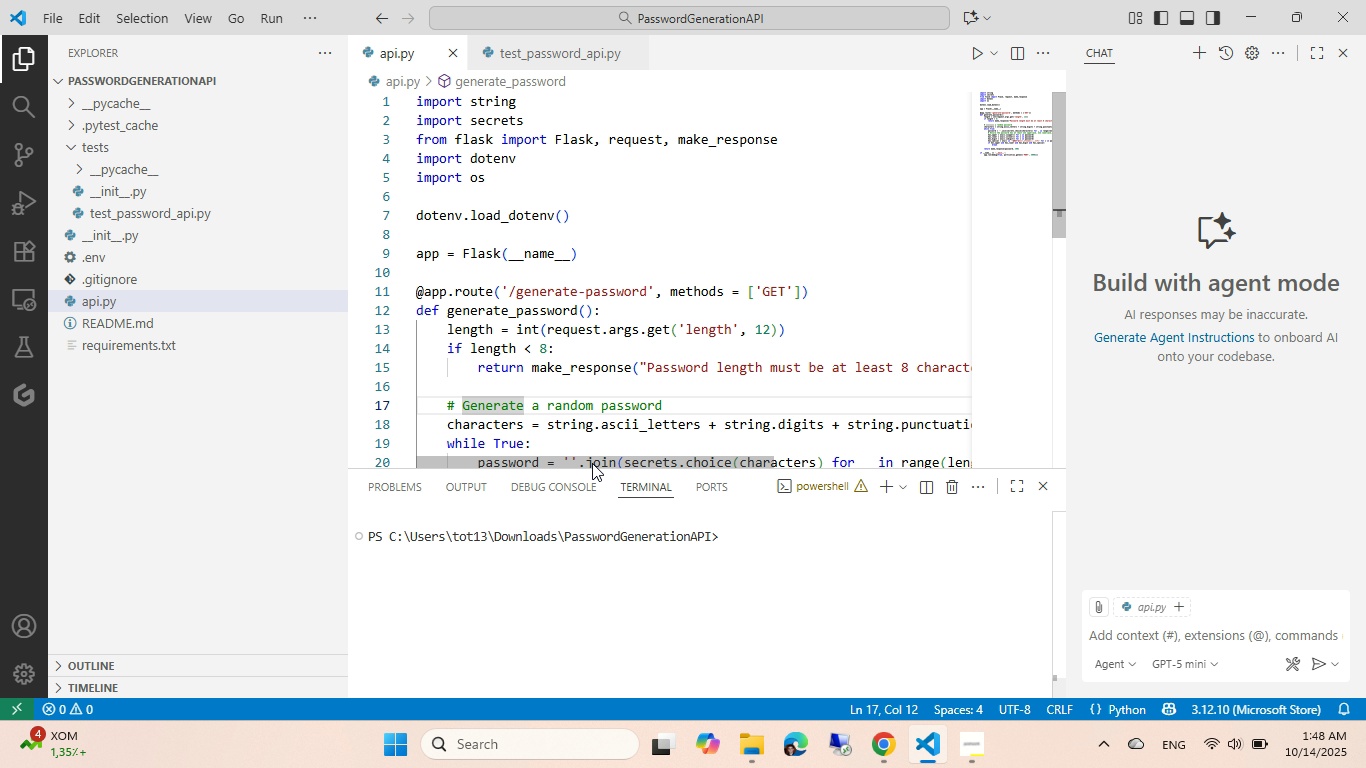 
left_click_drag(start_coordinate=[592, 462], to_coordinate=[493, 464])
 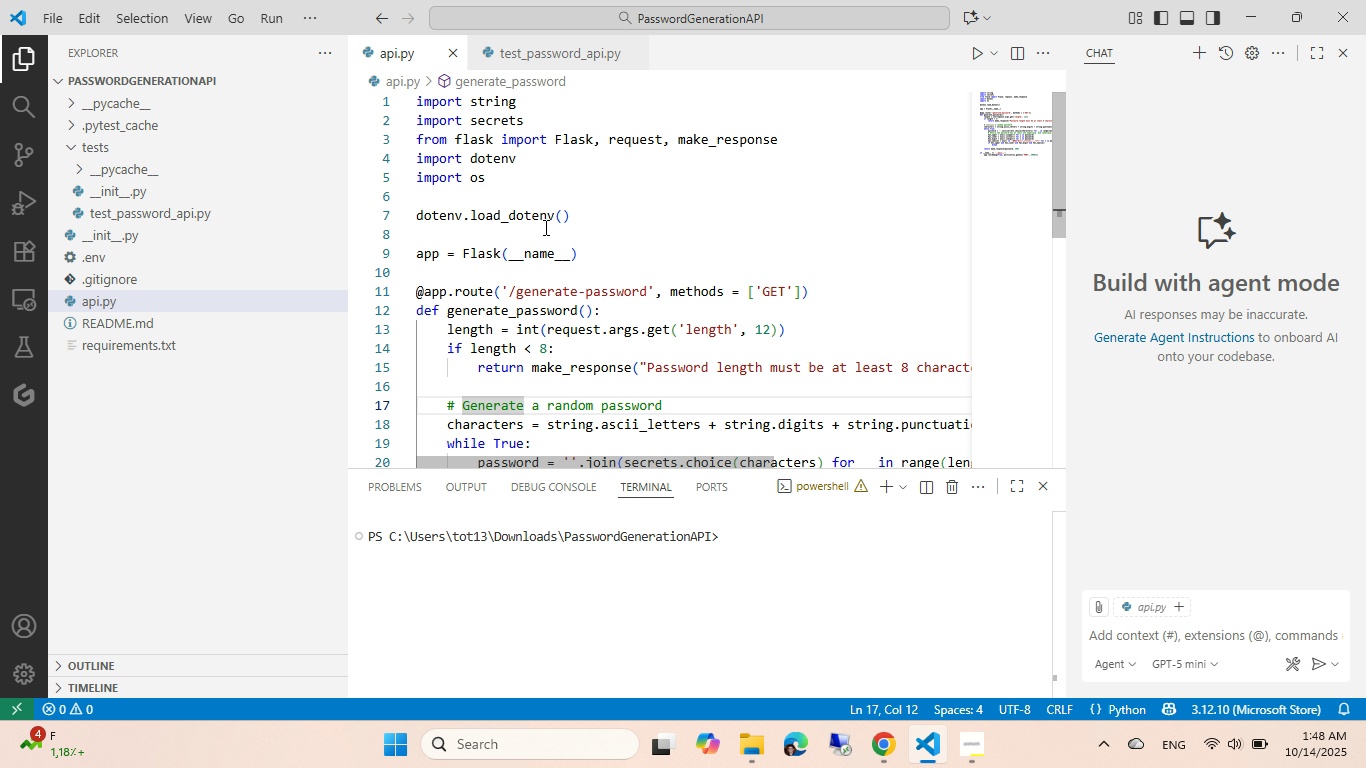 
scroll: coordinate [561, 312], scroll_direction: down, amount: 2.0
 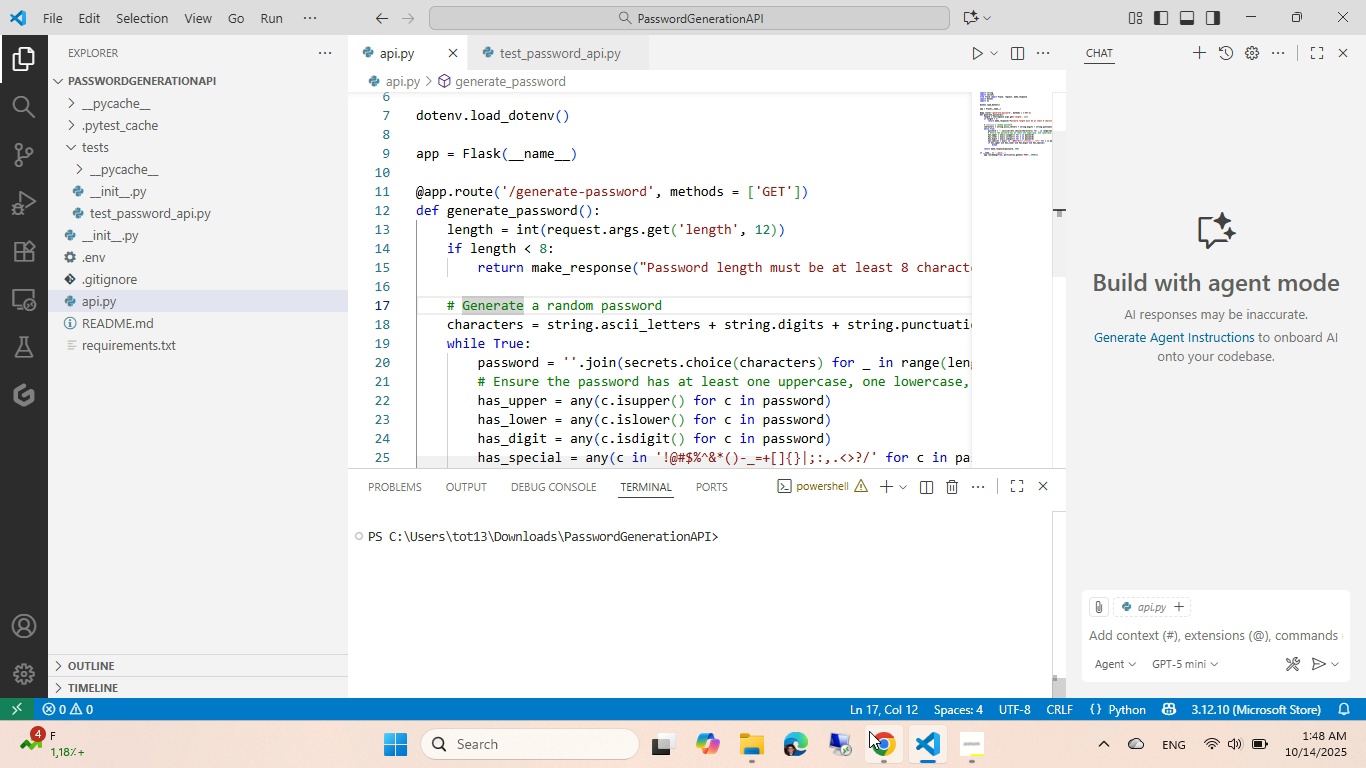 
left_click([869, 731])
 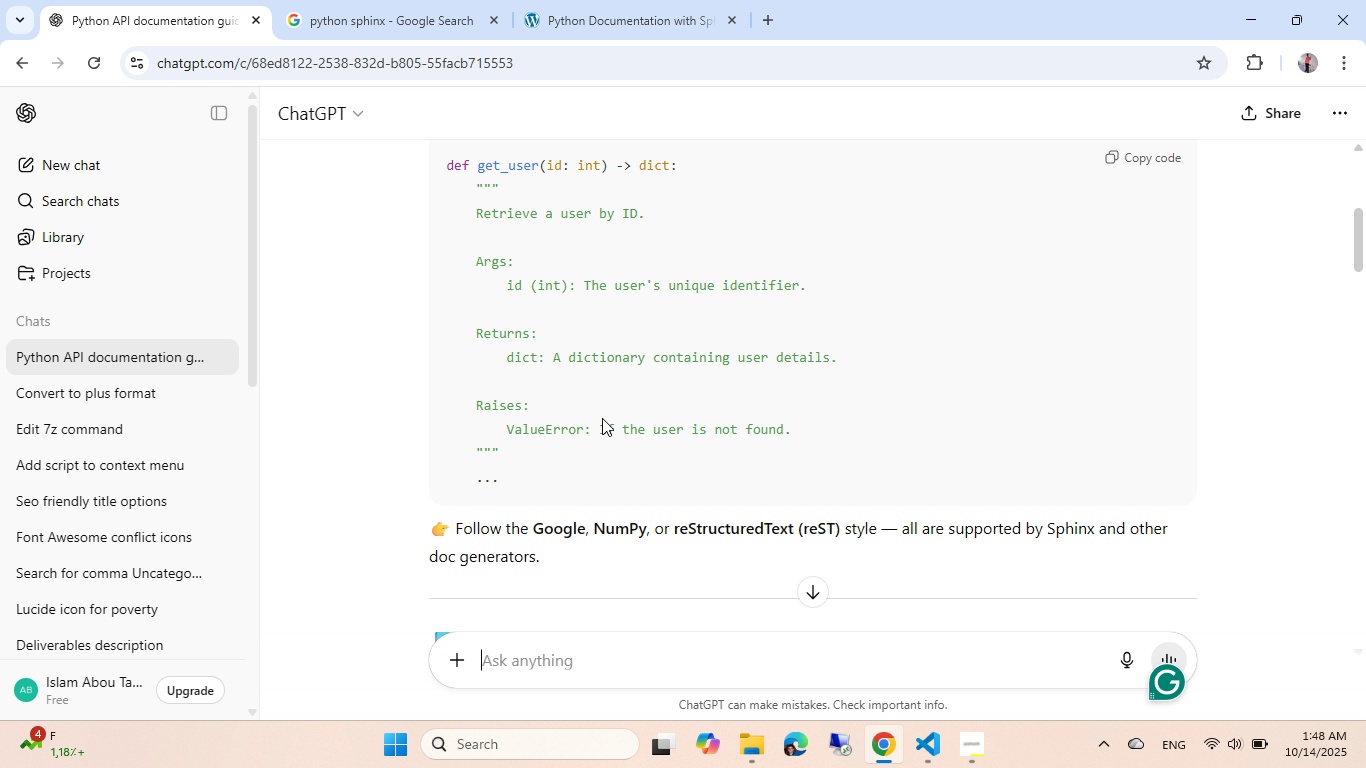 
wait(12.4)
 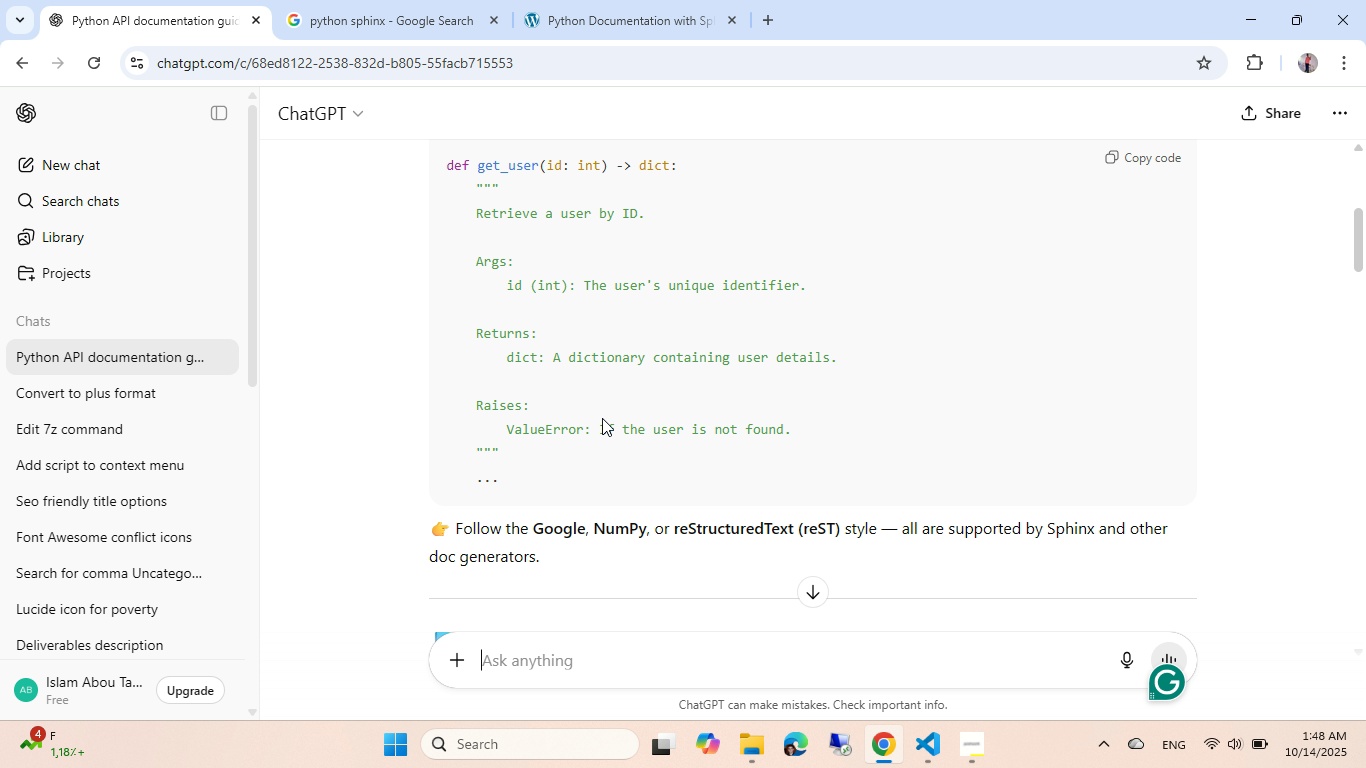 
left_click([928, 754])
 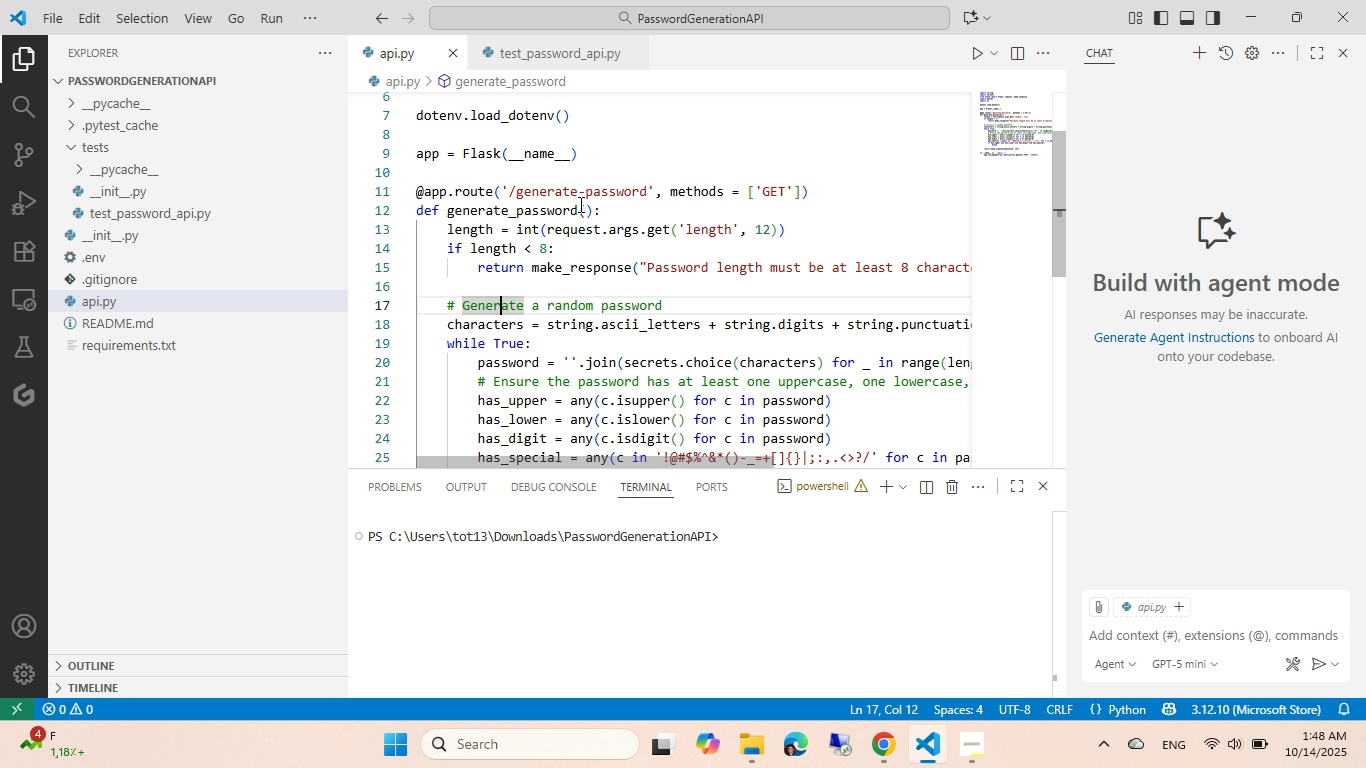 
left_click([579, 204])
 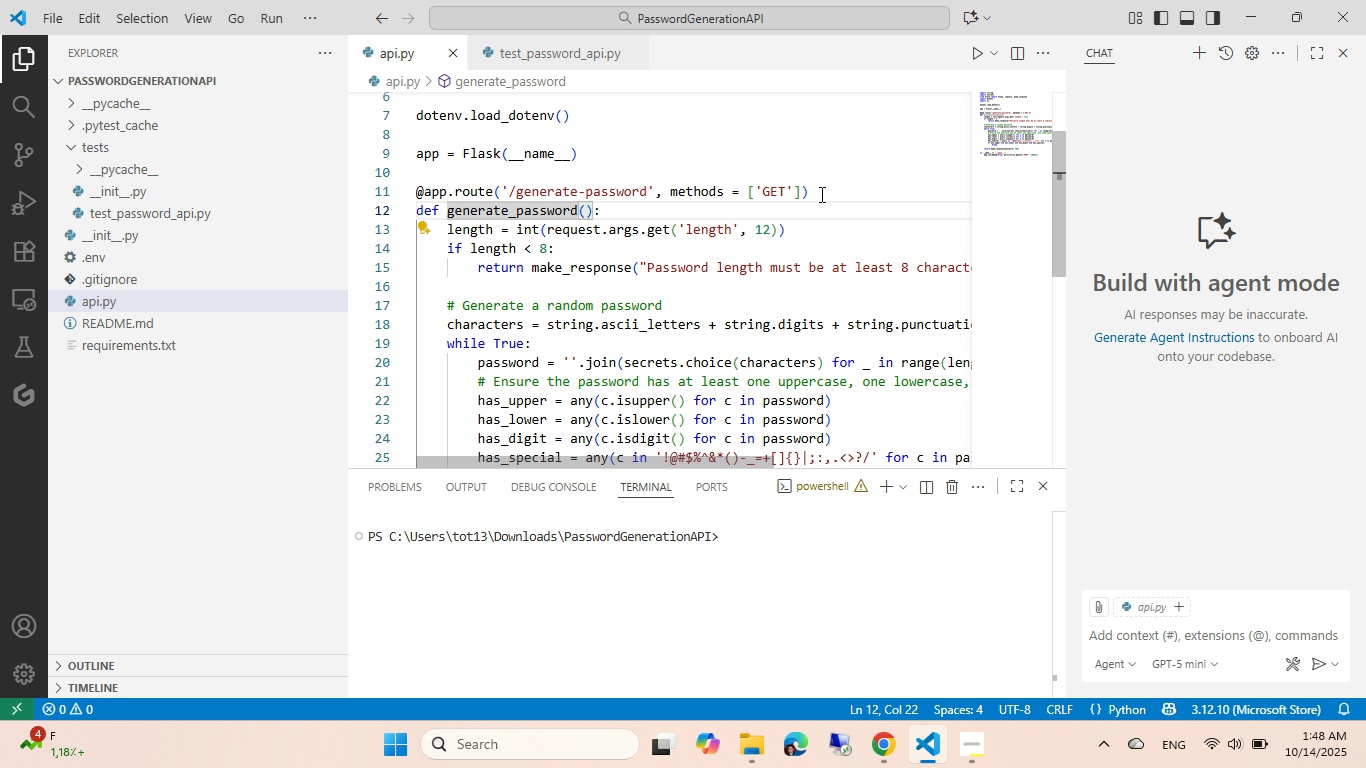 
key(Alt+AltLeft)
 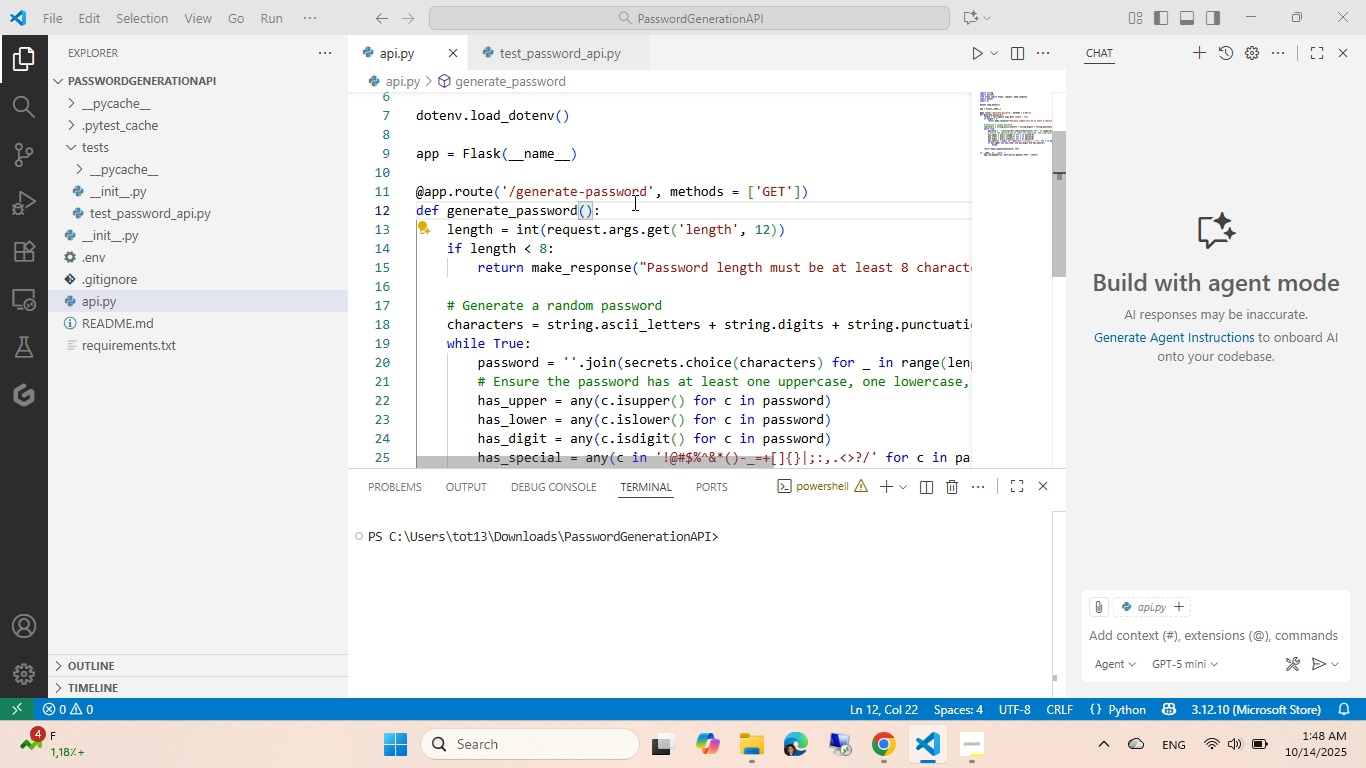 
key(Alt+Tab)
 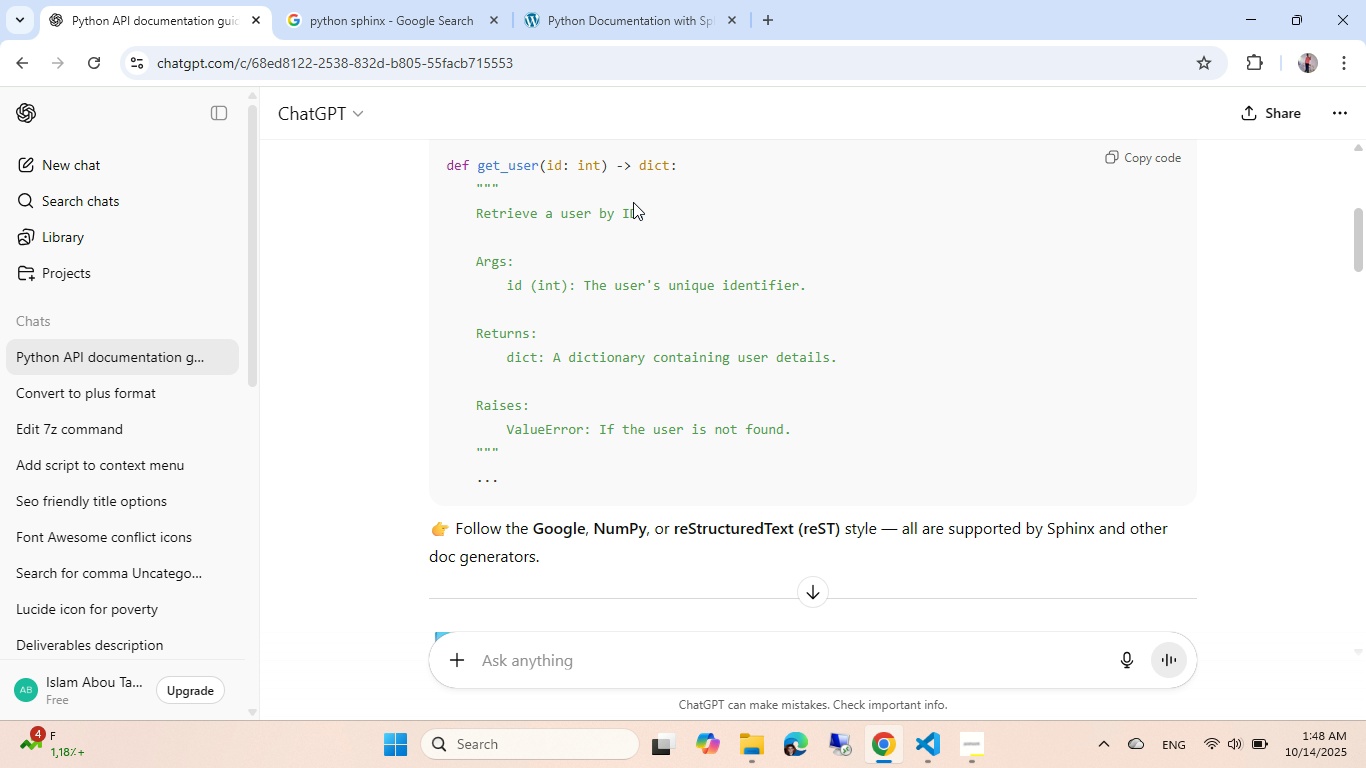 
key(Alt+AltLeft)
 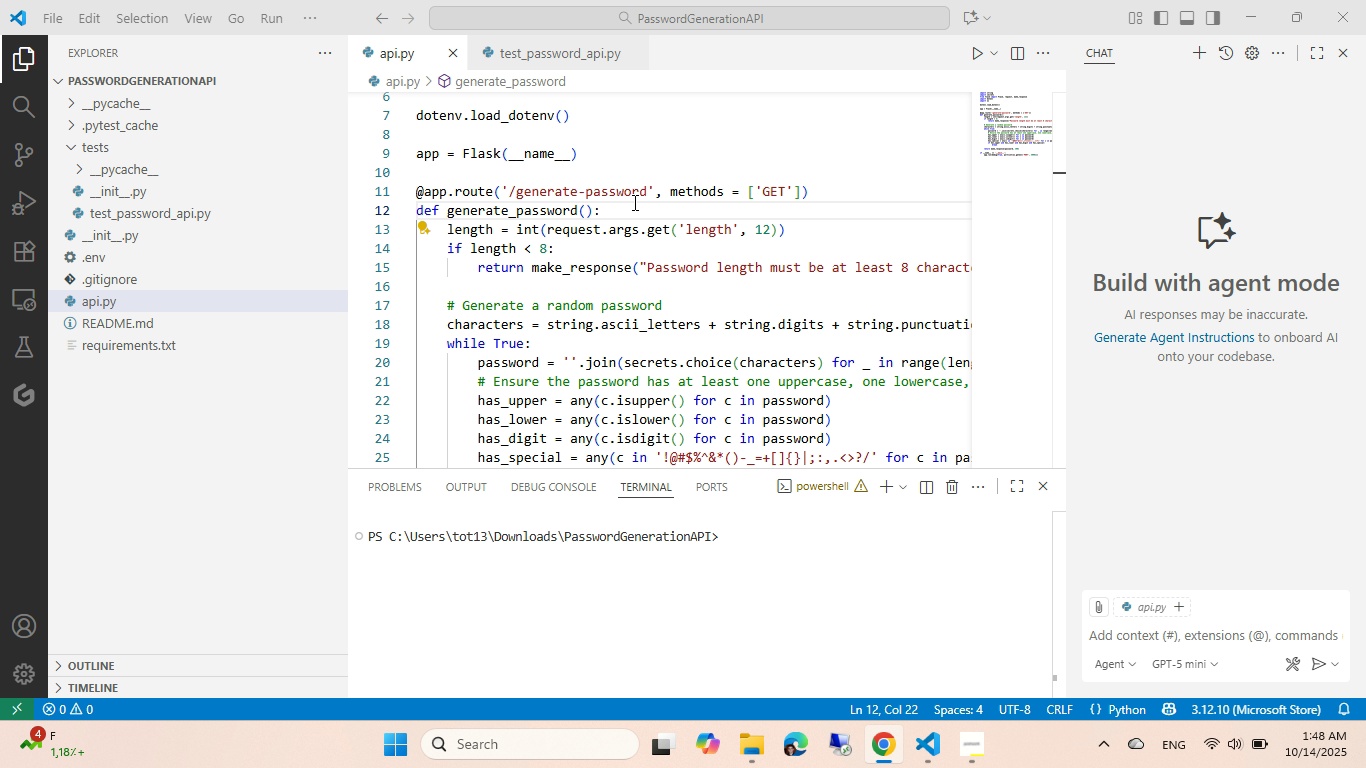 
key(Alt+Tab)
 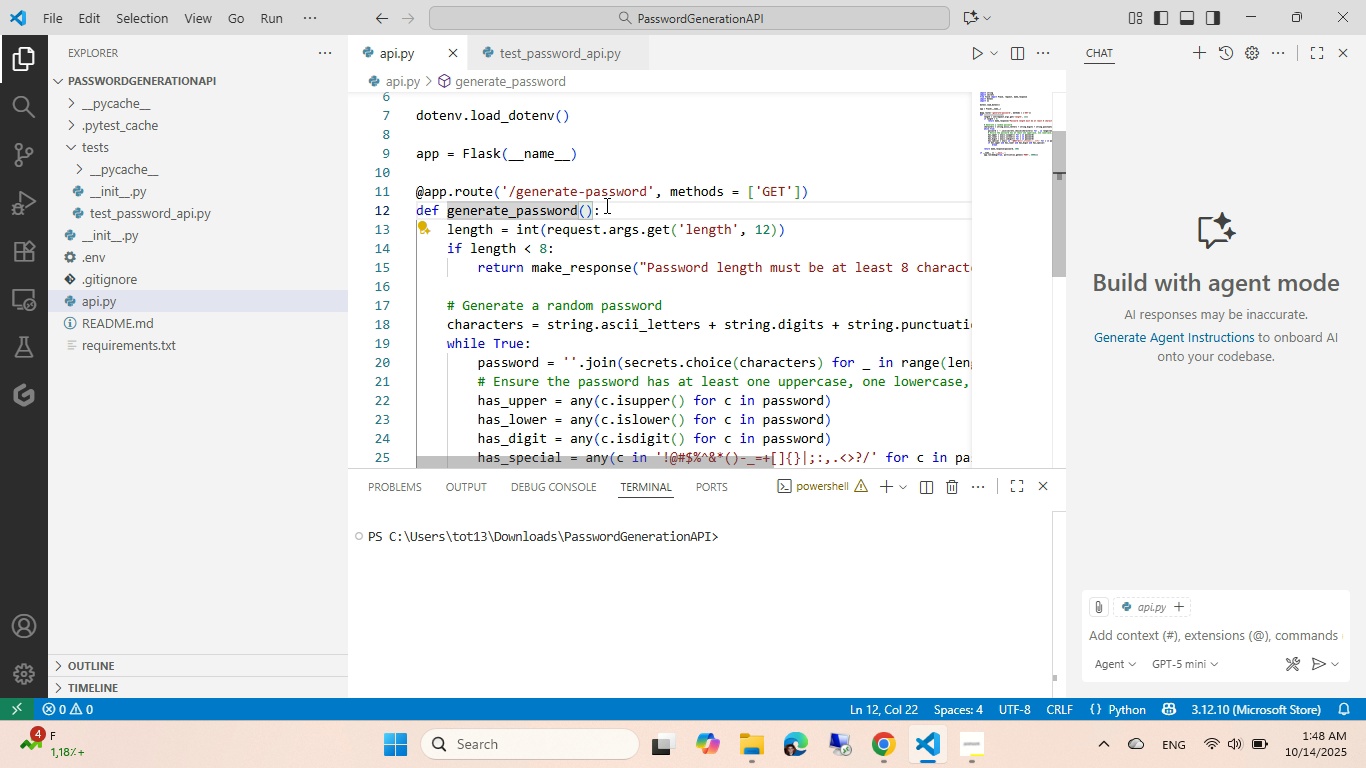 
left_click([604, 209])
 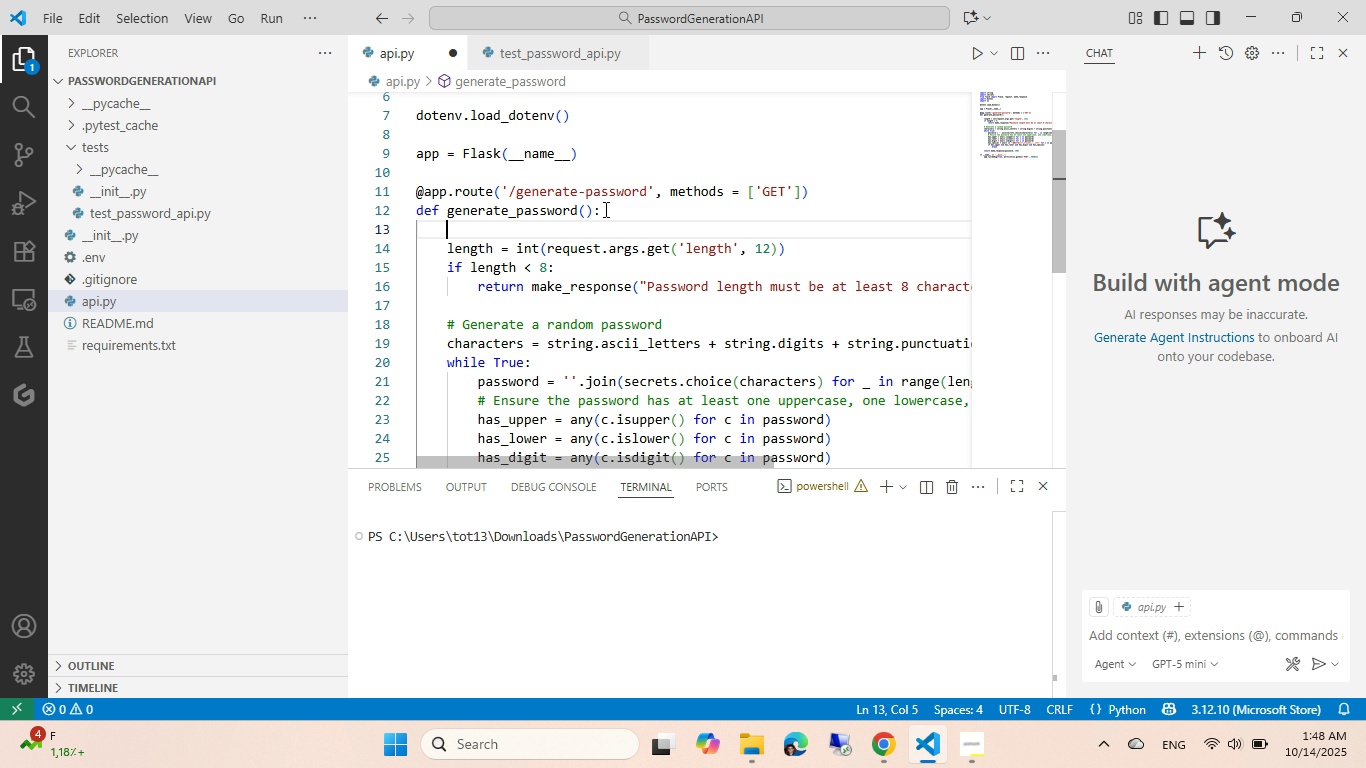 
key(Alt+NumpadEnter)
 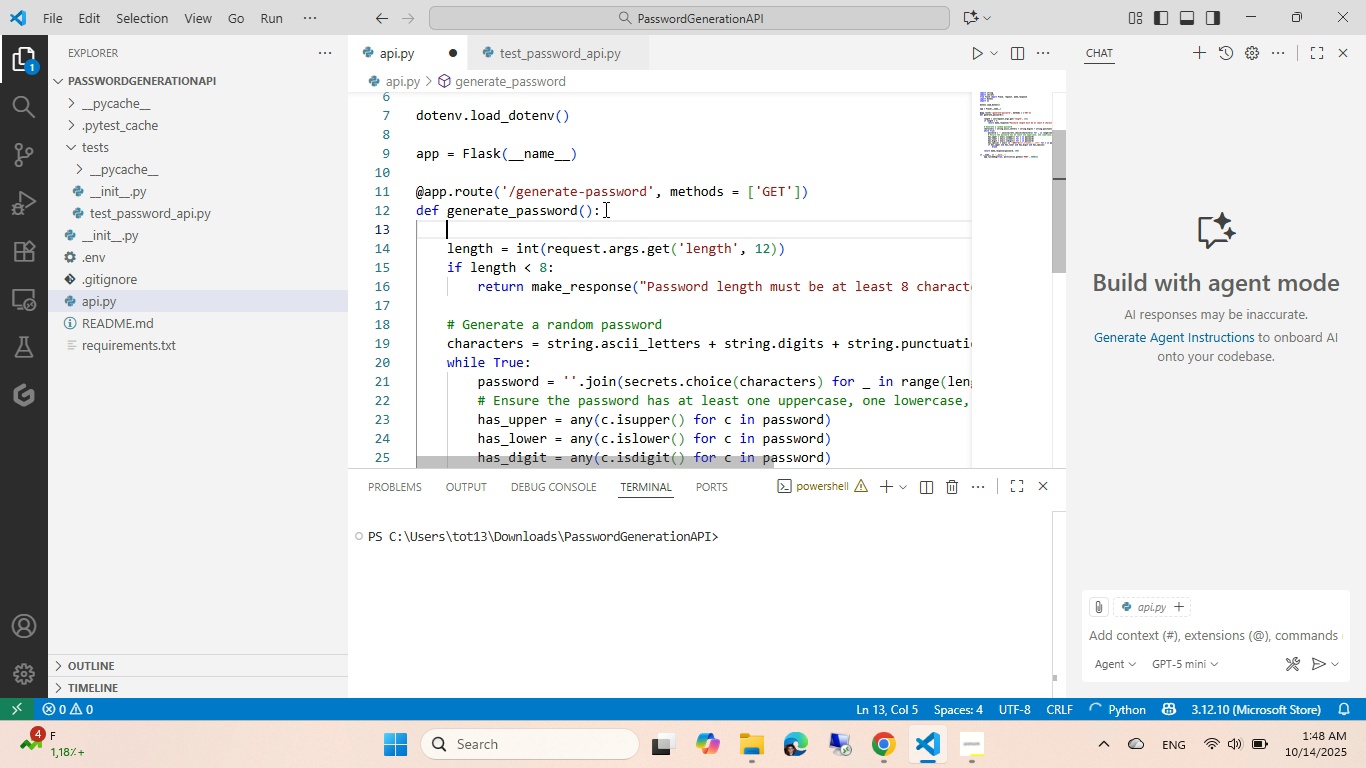 
key(Shift+Quote)
 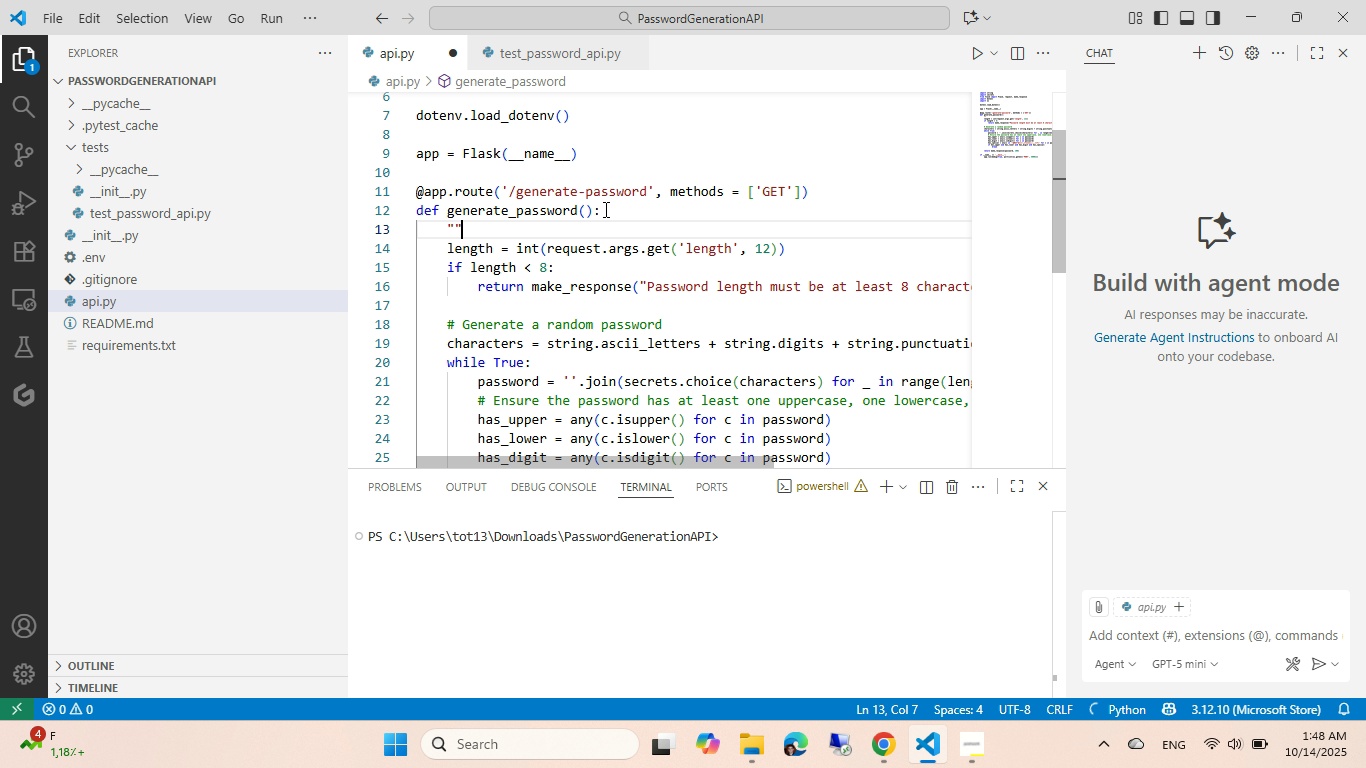 
key(Shift+Quote)
 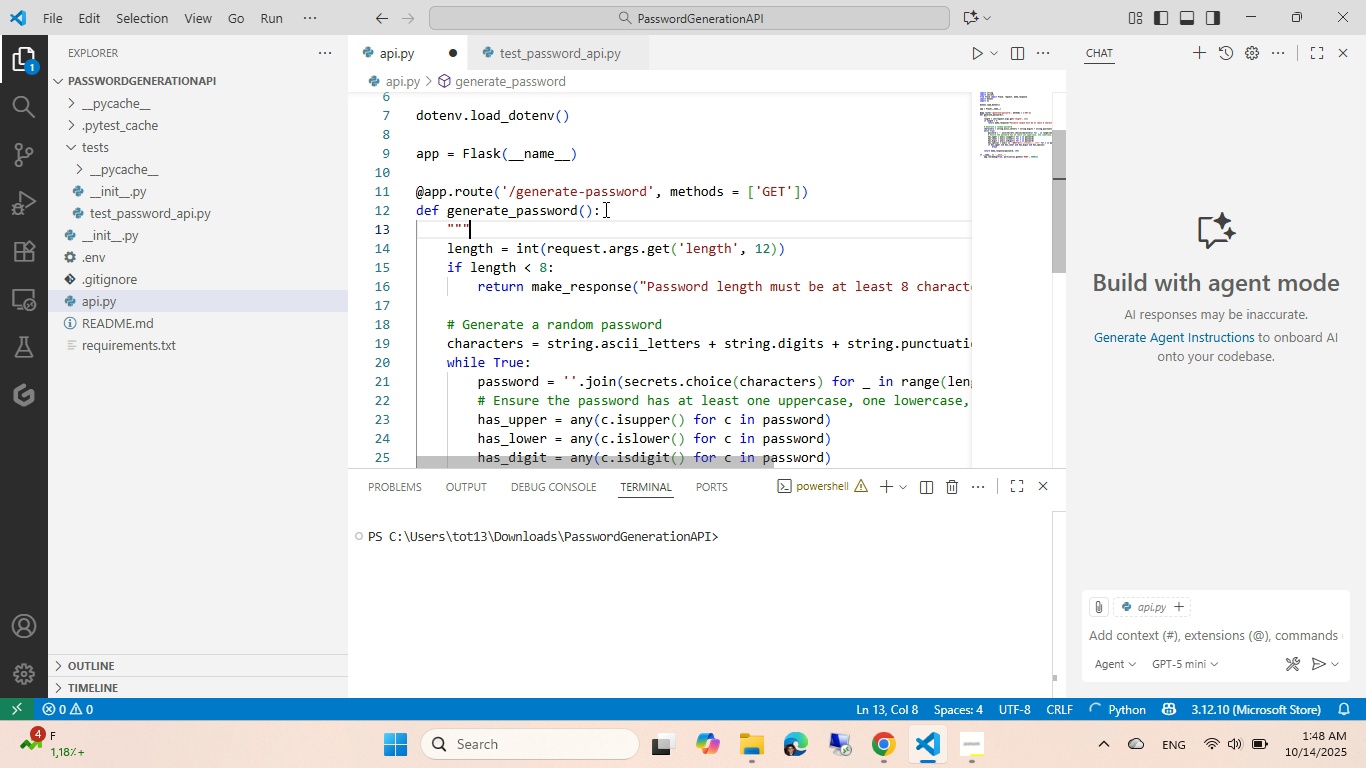 
key(Shift+Quote)
 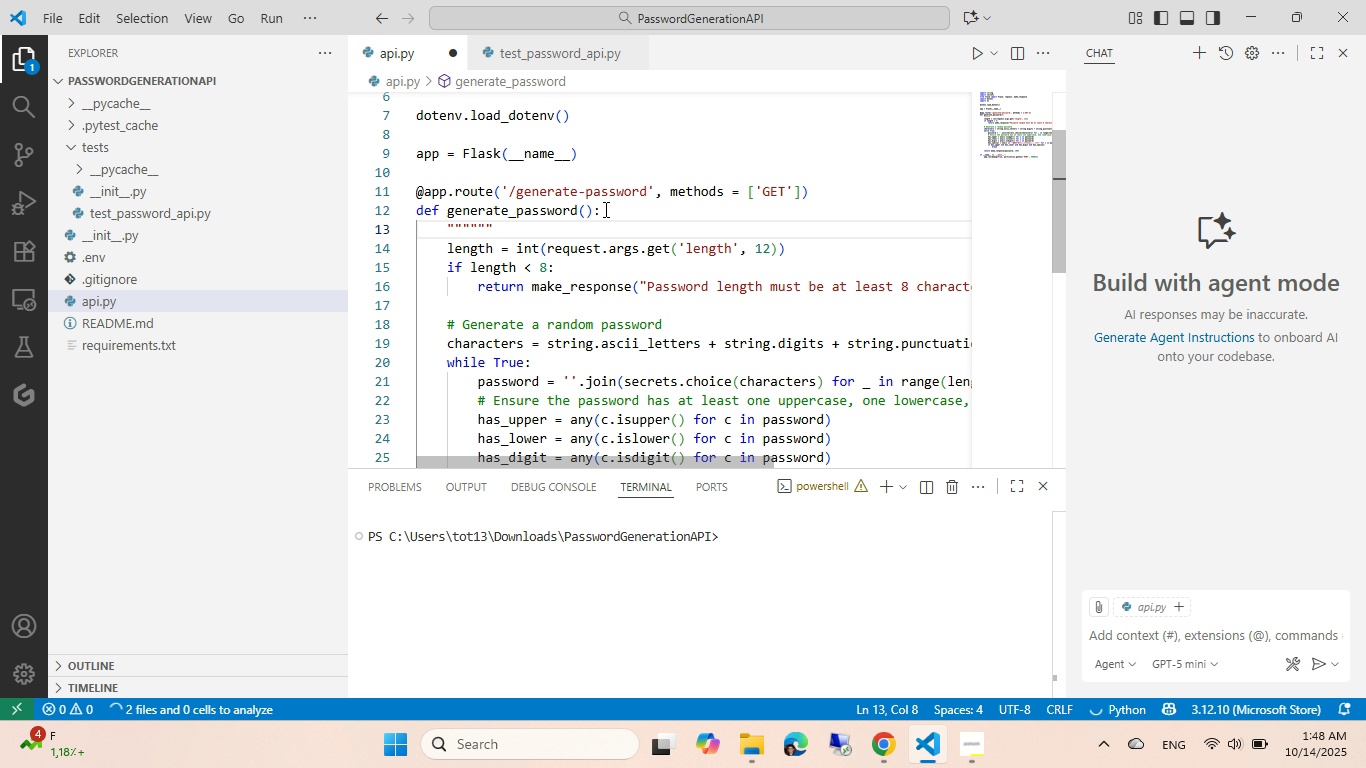 
key(Enter)
 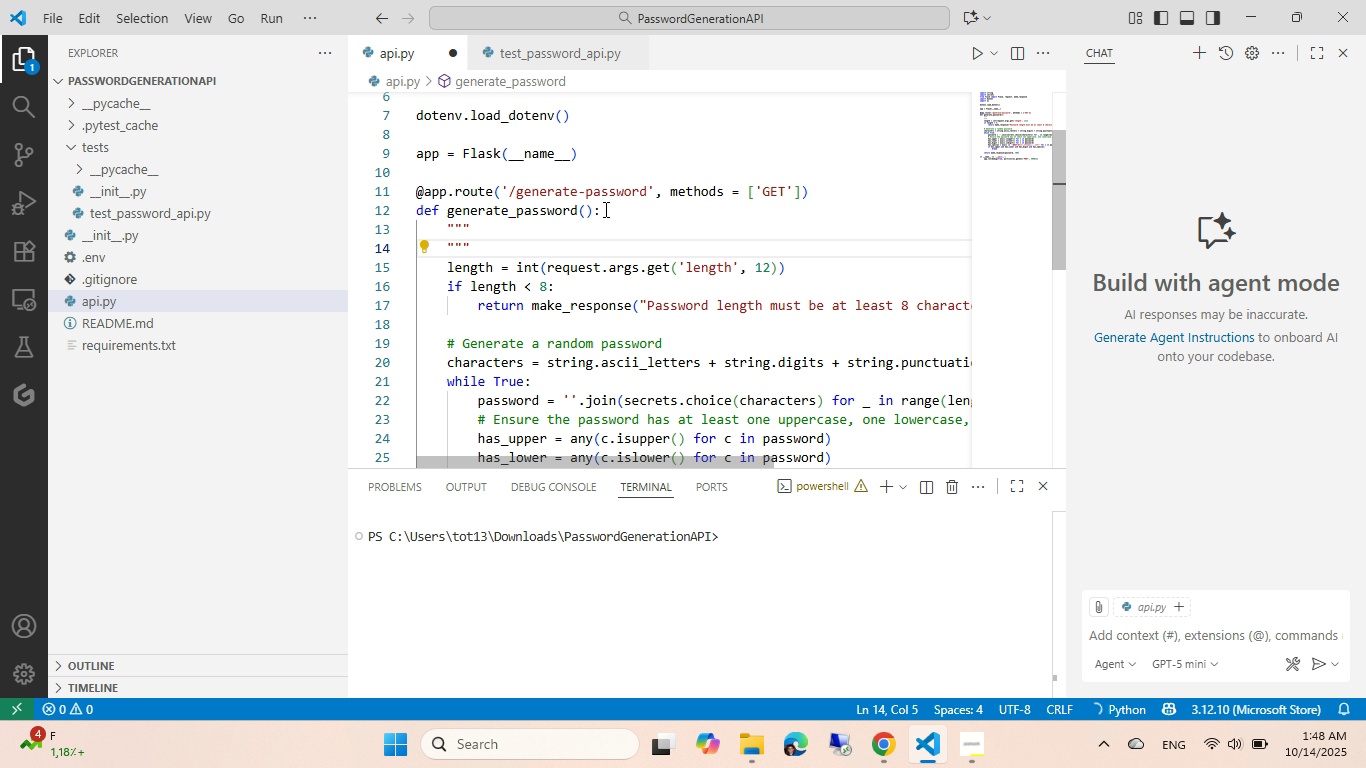 
key(Enter)
 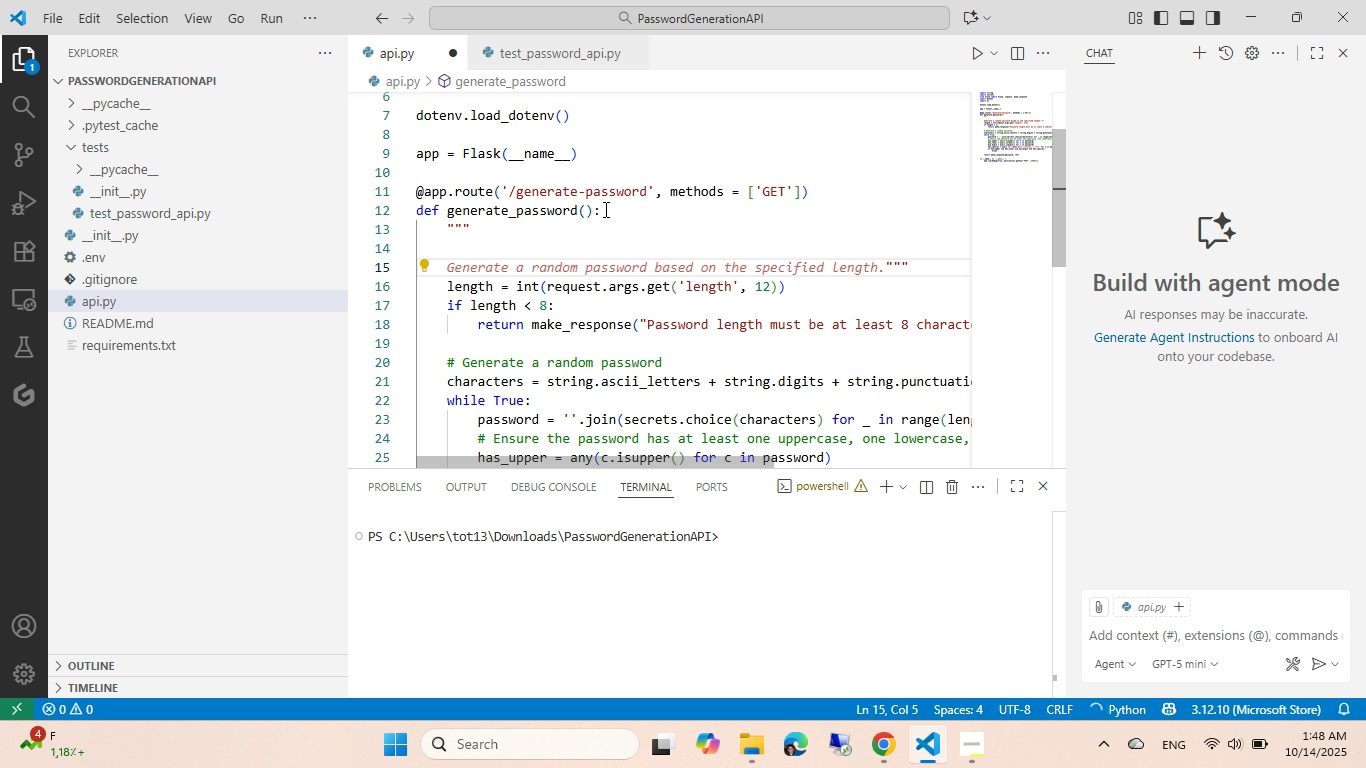 
key(ArrowUp)
 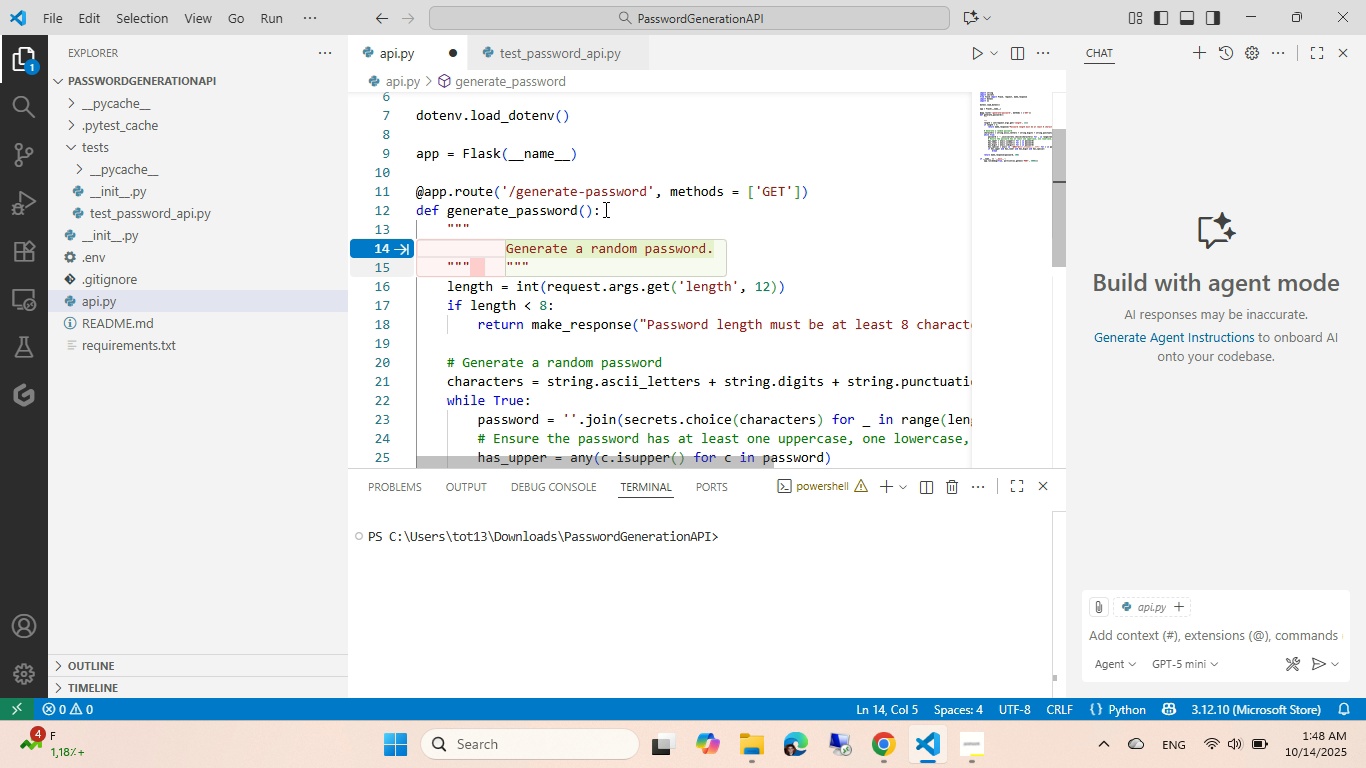 
key(Tab)
 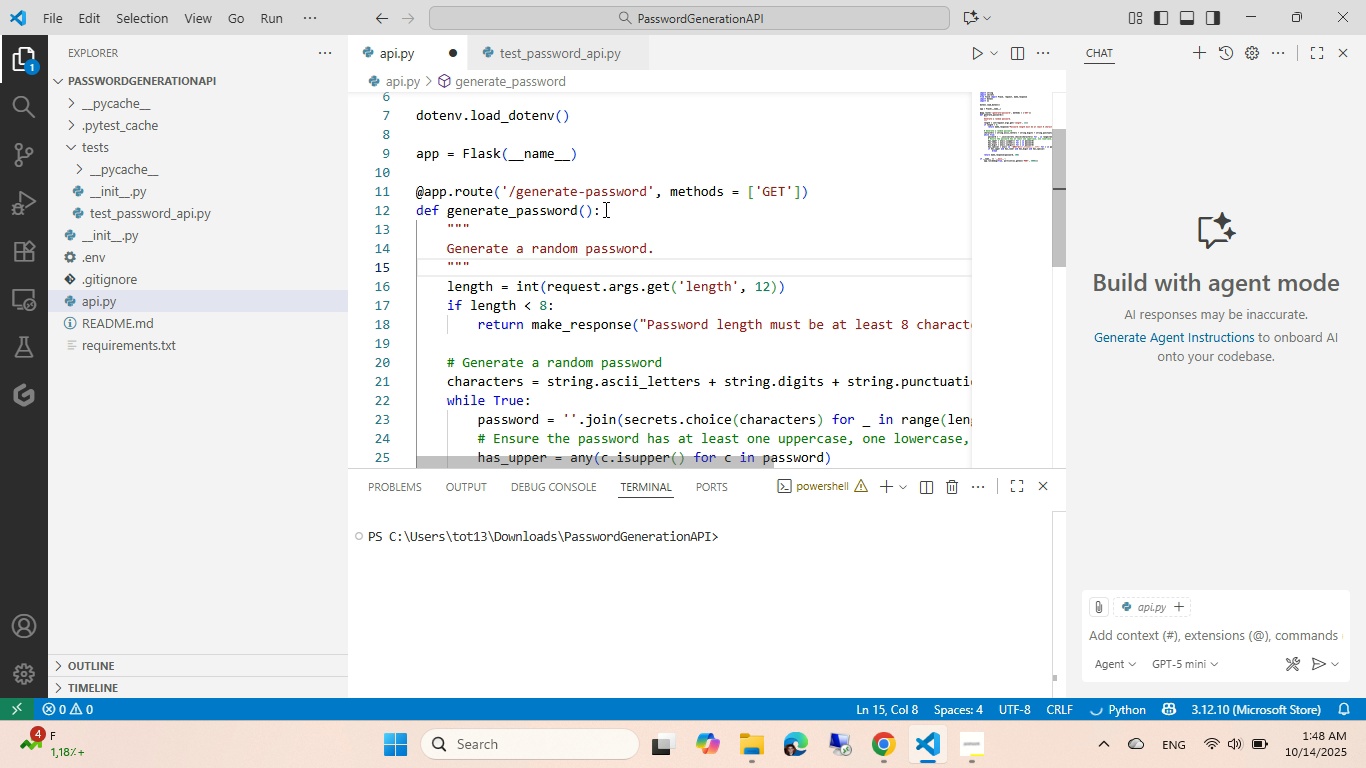 
key(ArrowUp)
 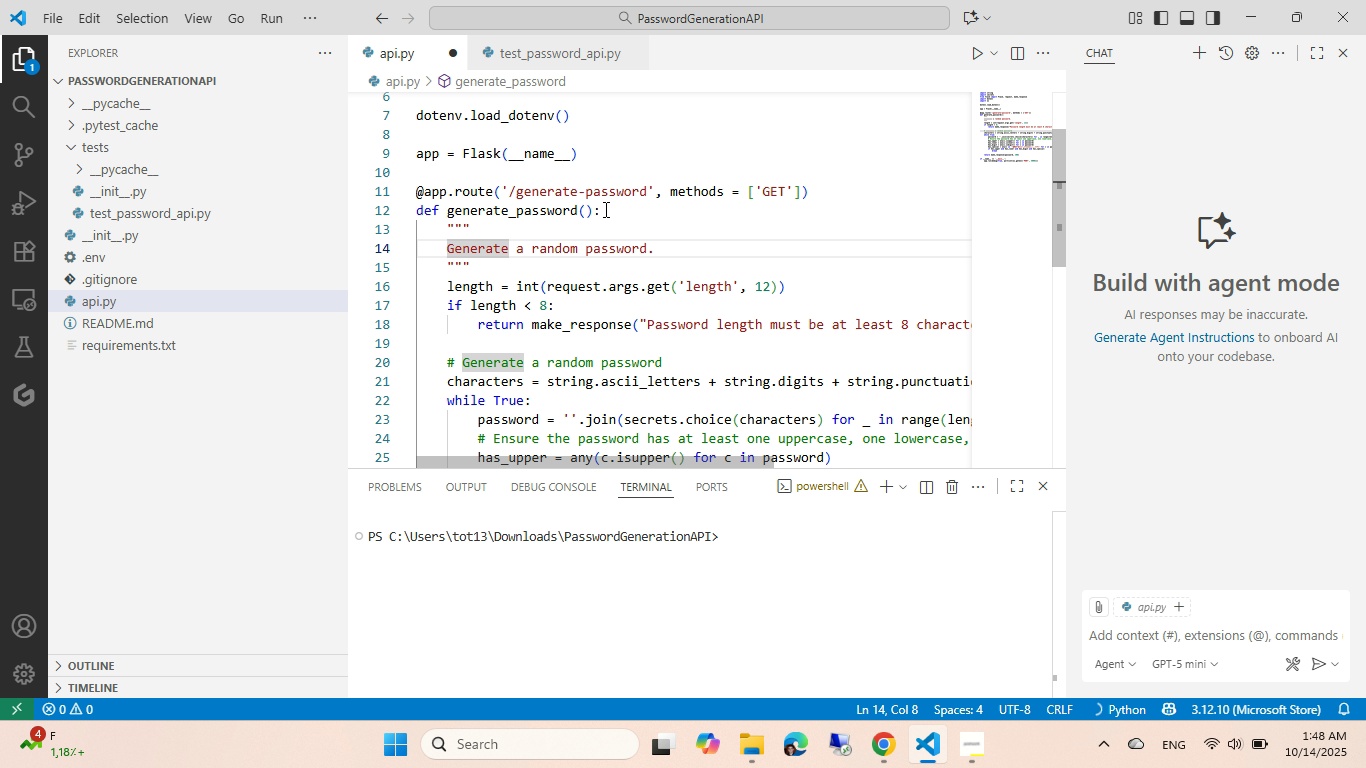 
key(End)
 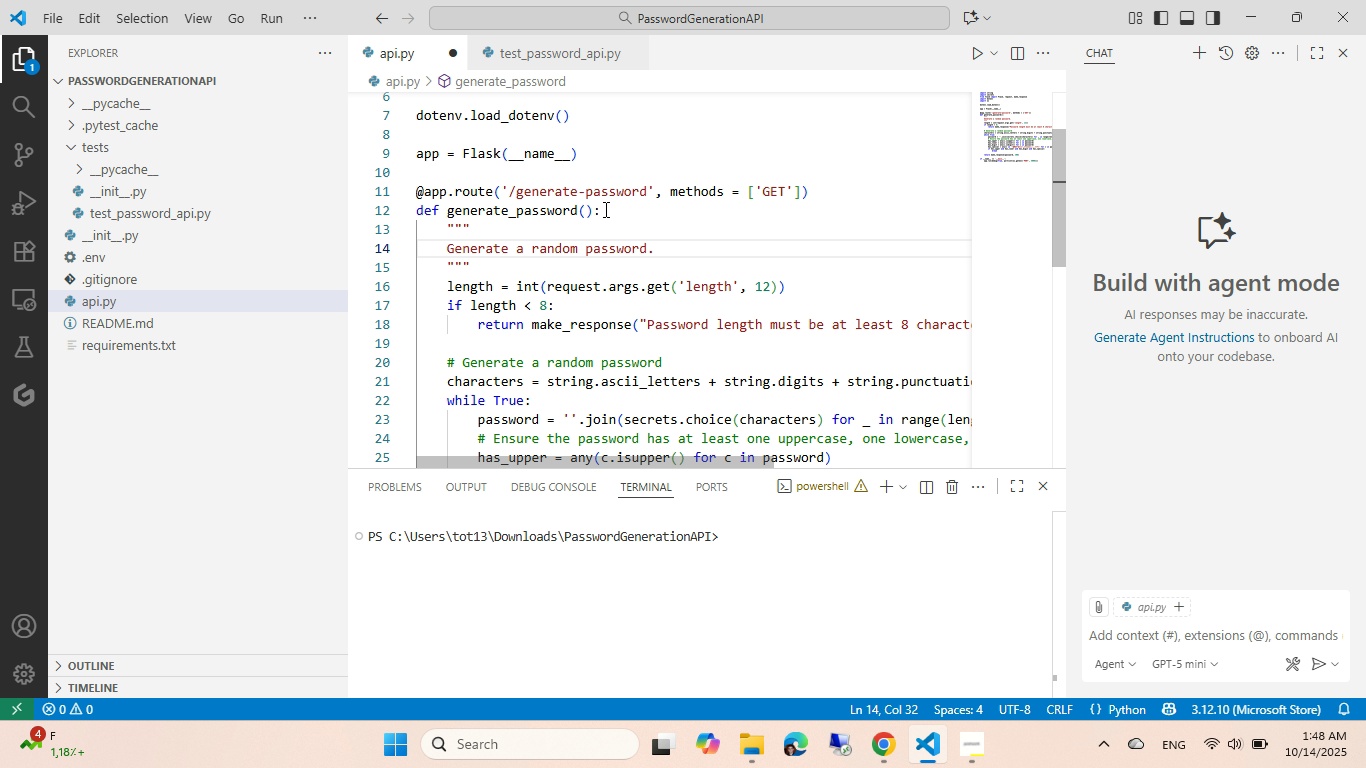 
key(Enter)
 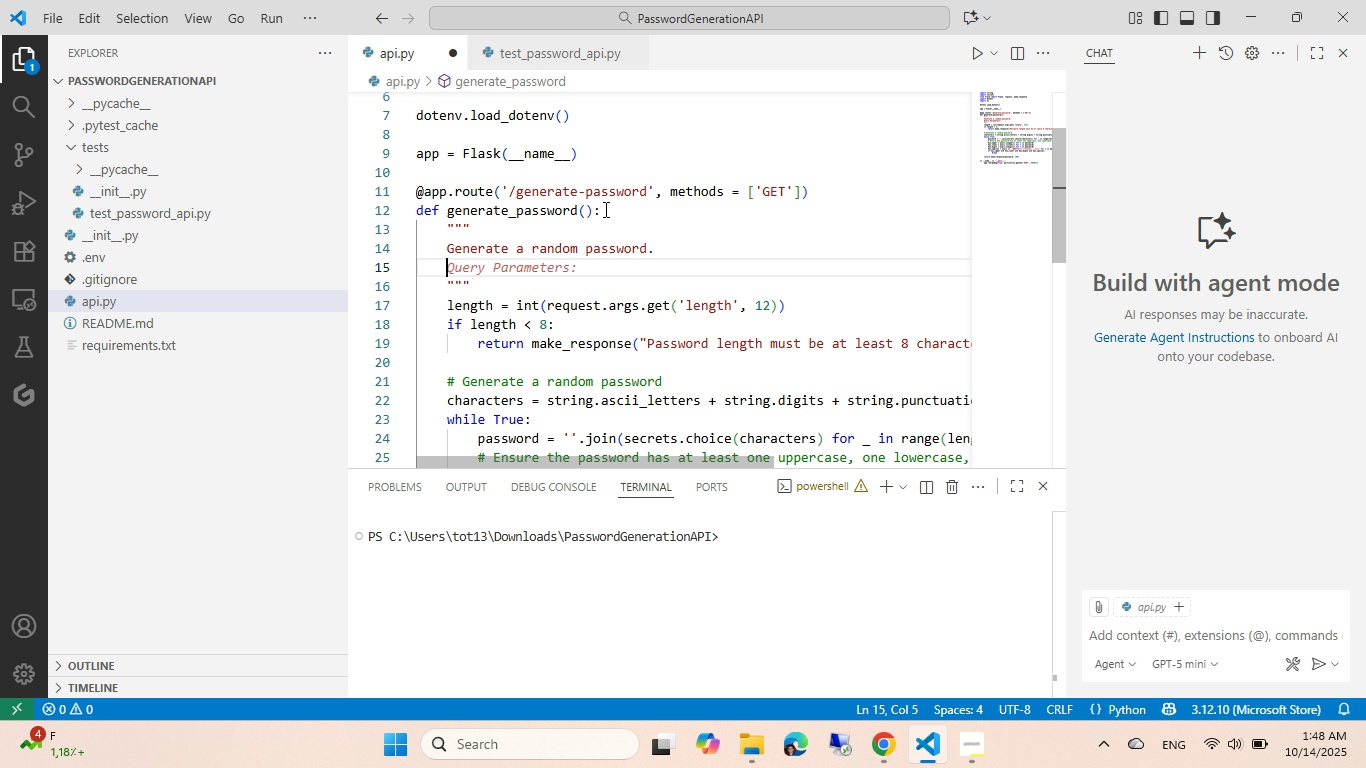 
key(Alt+AltLeft)
 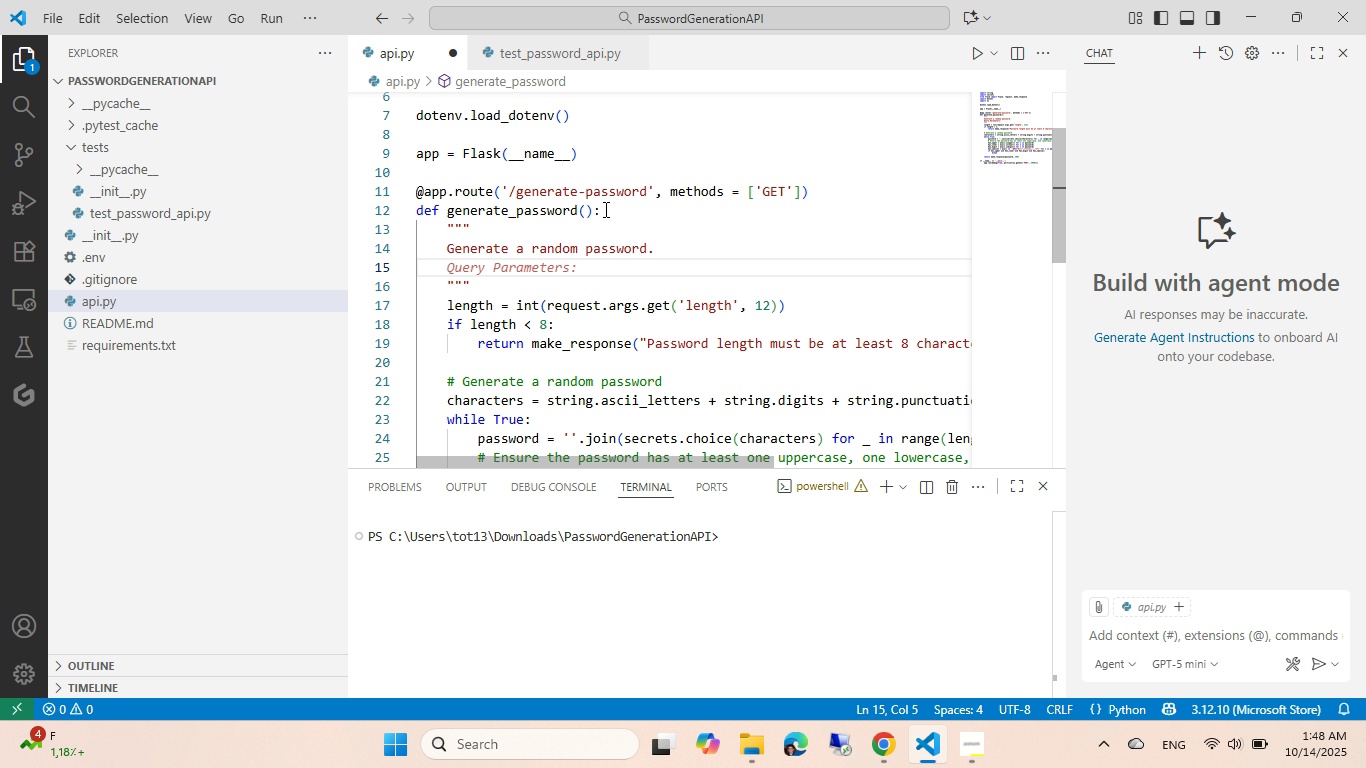 
key(Tab)
 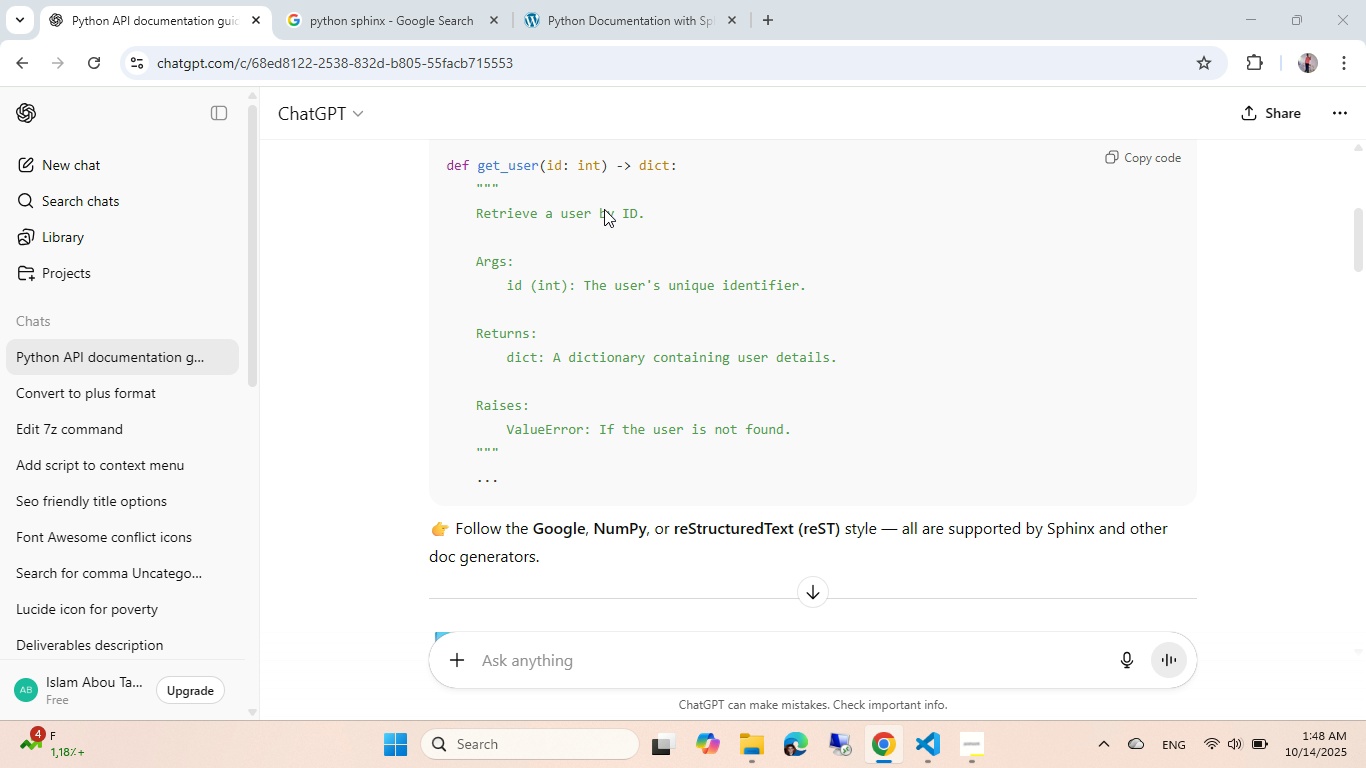 
key(Alt+AltLeft)
 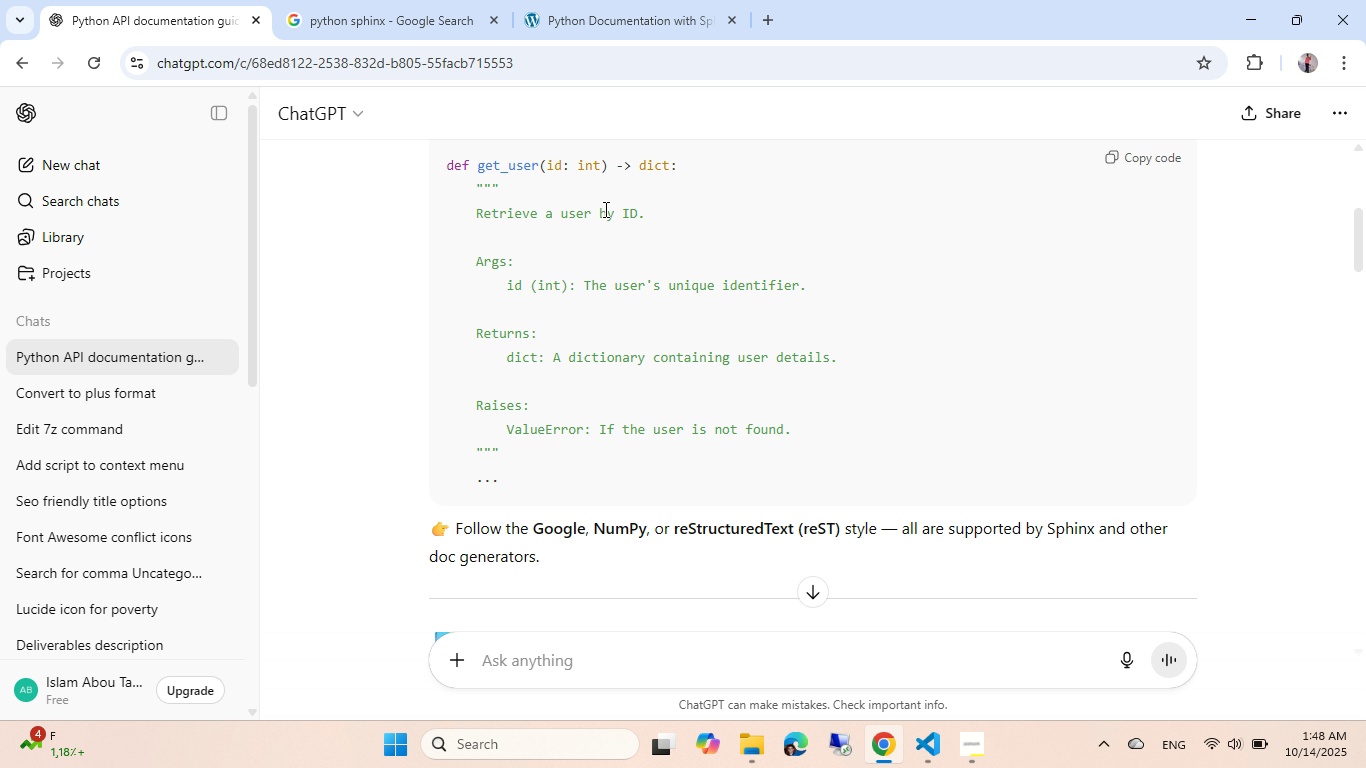 
key(Tab)
type(Args:)
key(Tab)
 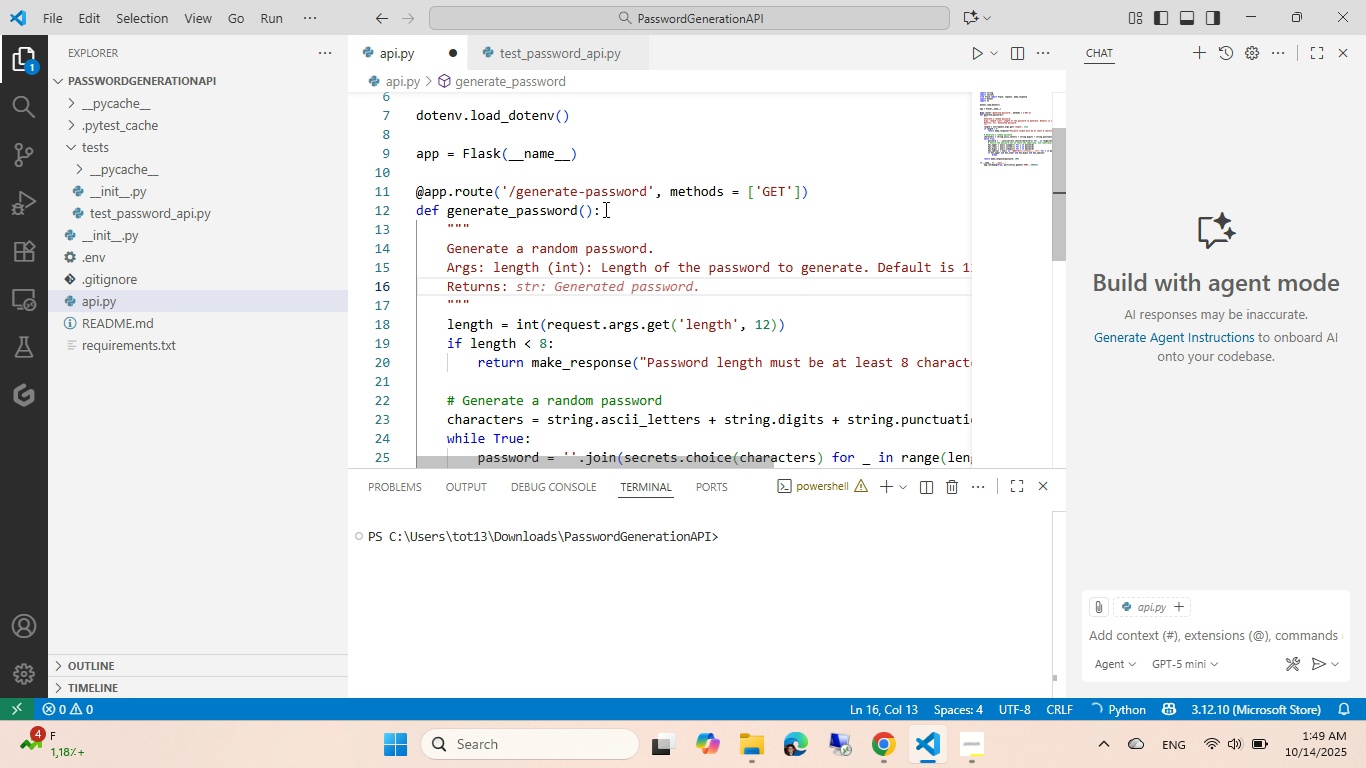 
hold_key(key=Tab, duration=6.86)
 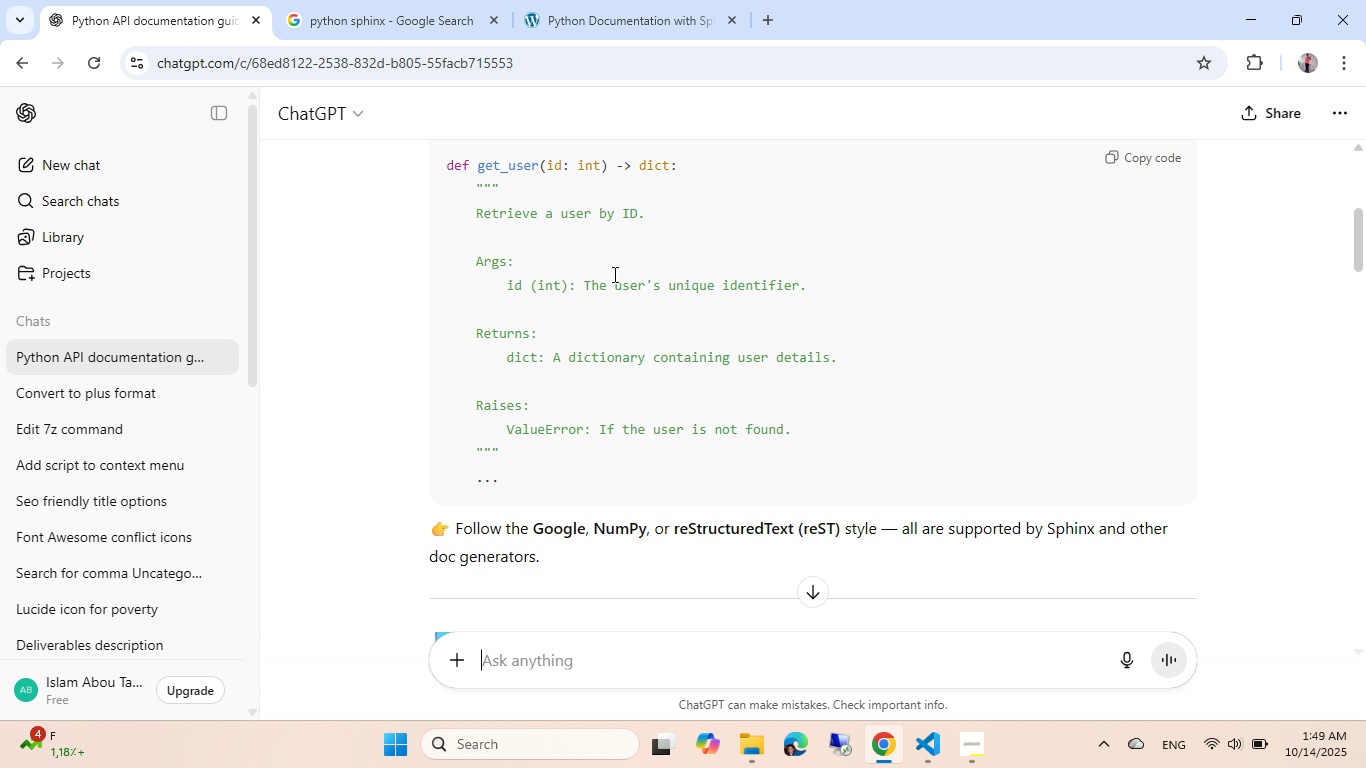 
left_click([613, 274])
 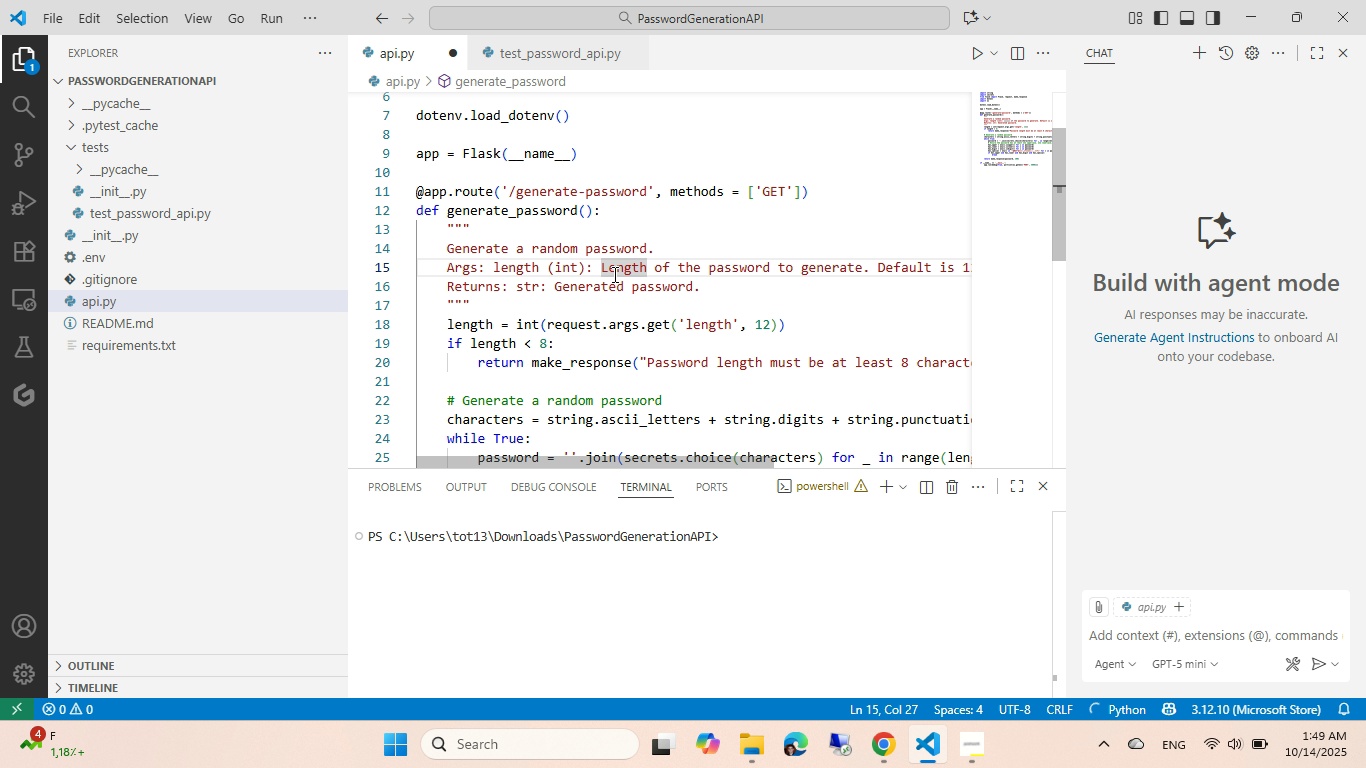 
key(End)
 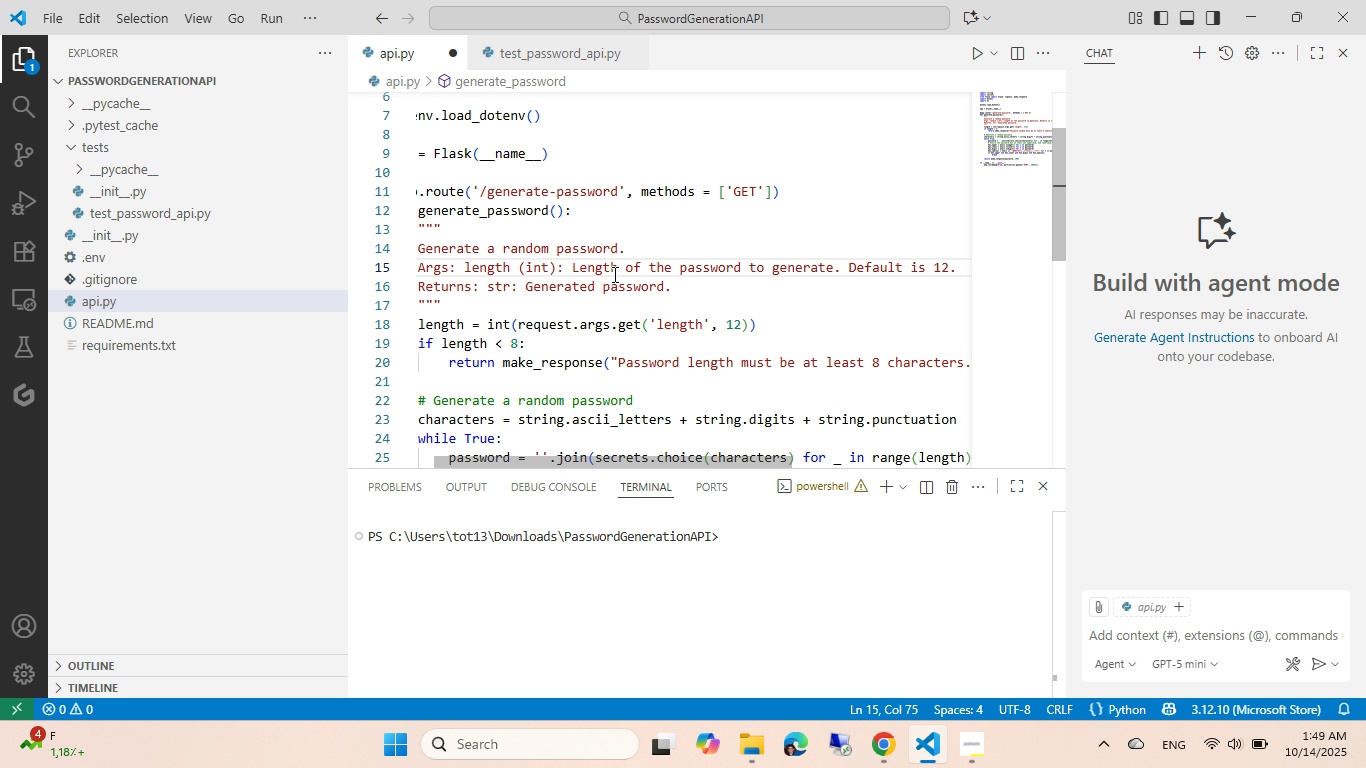 
hold_key(key=Home, duration=0.34)
 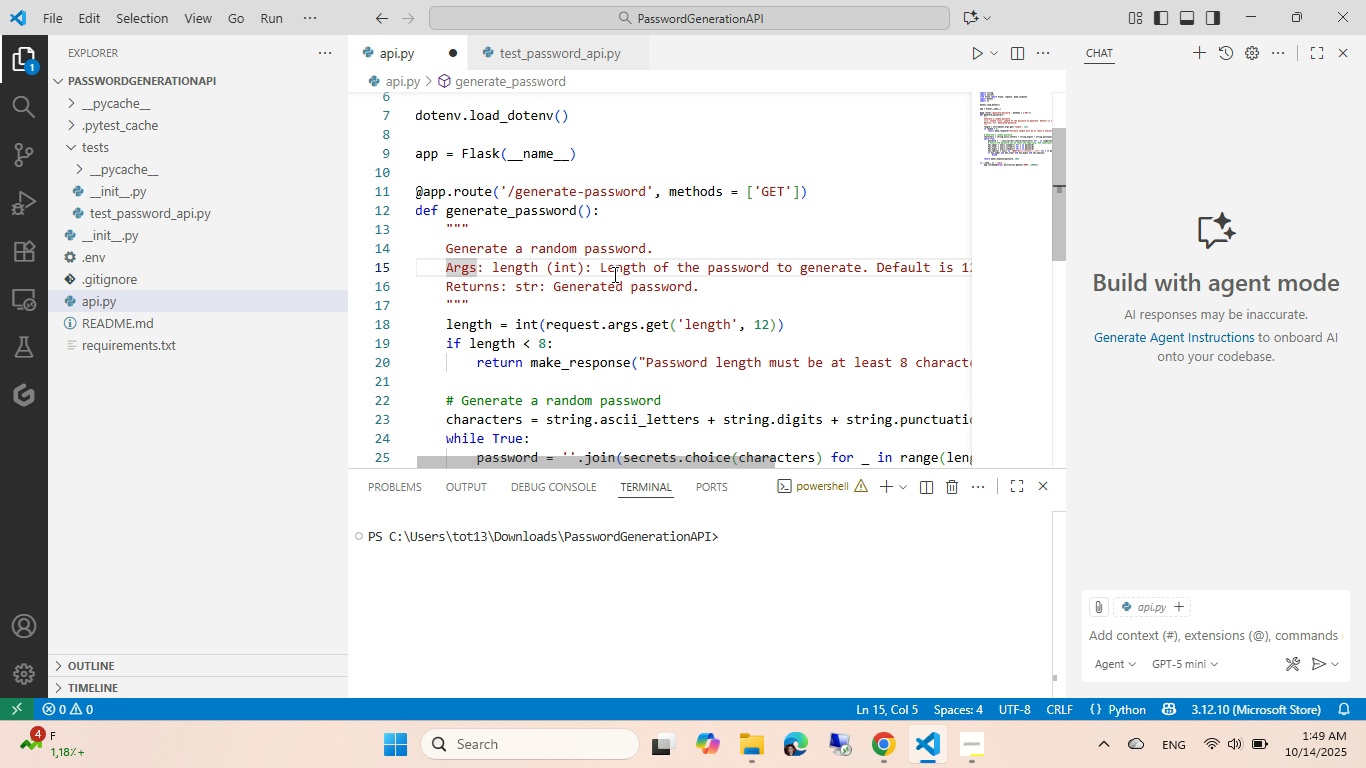 
key(ArrowDown)
 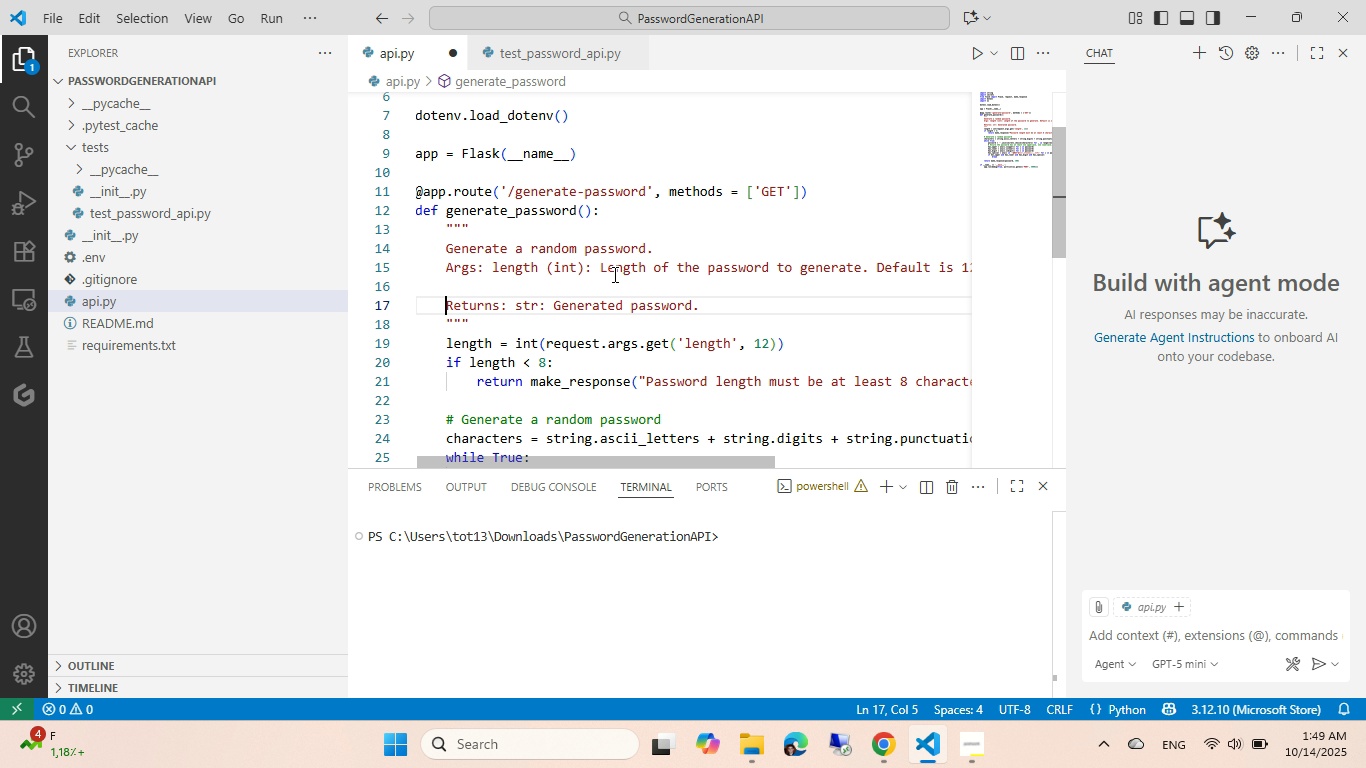 
key(Enter)
 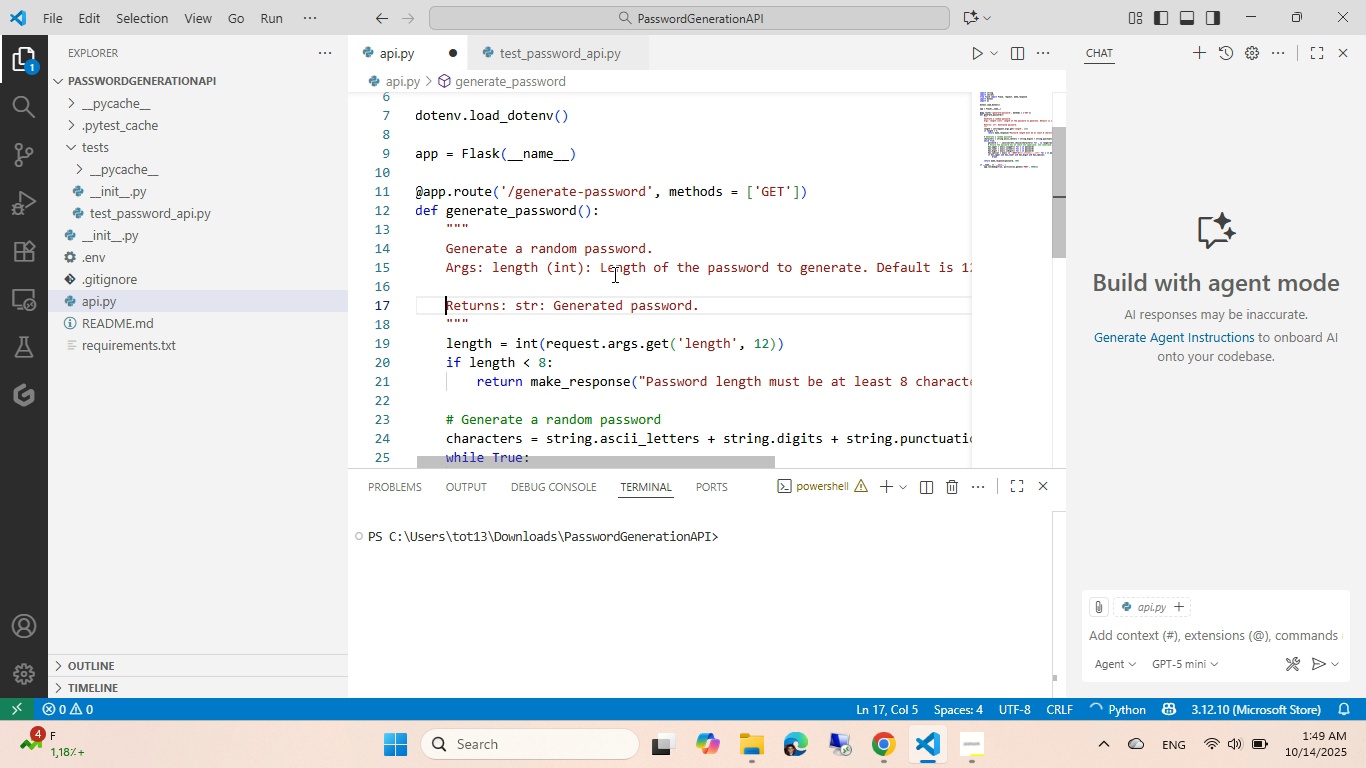 
key(ArrowUp)
 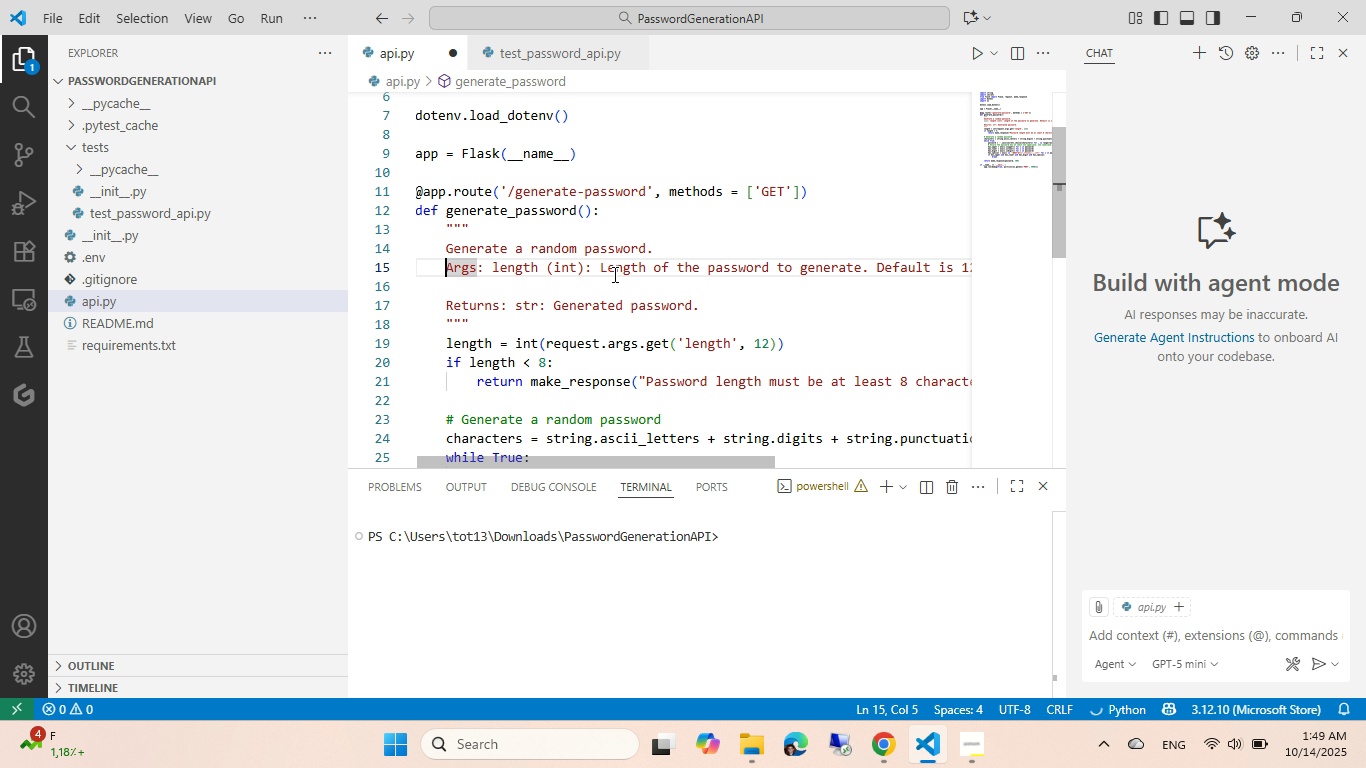 
key(ArrowUp)
 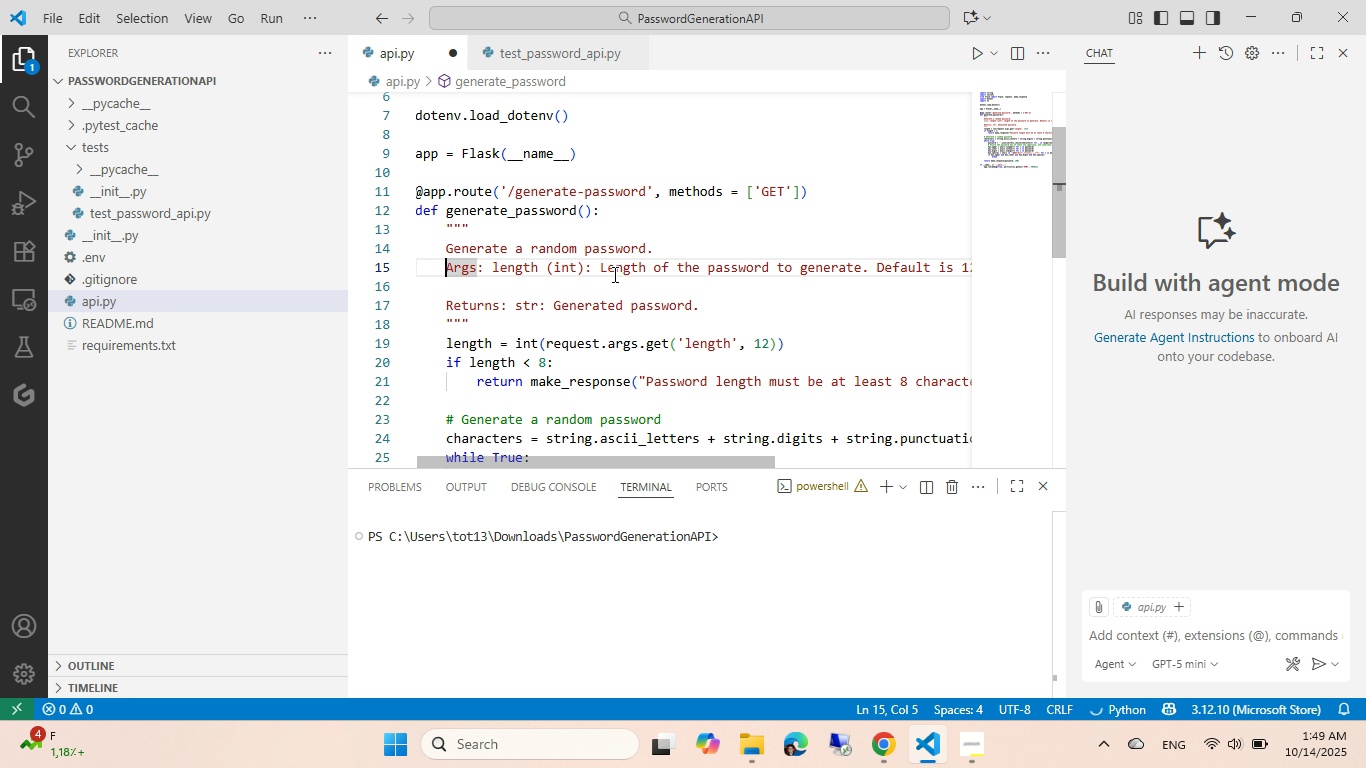 
key(Enter)
 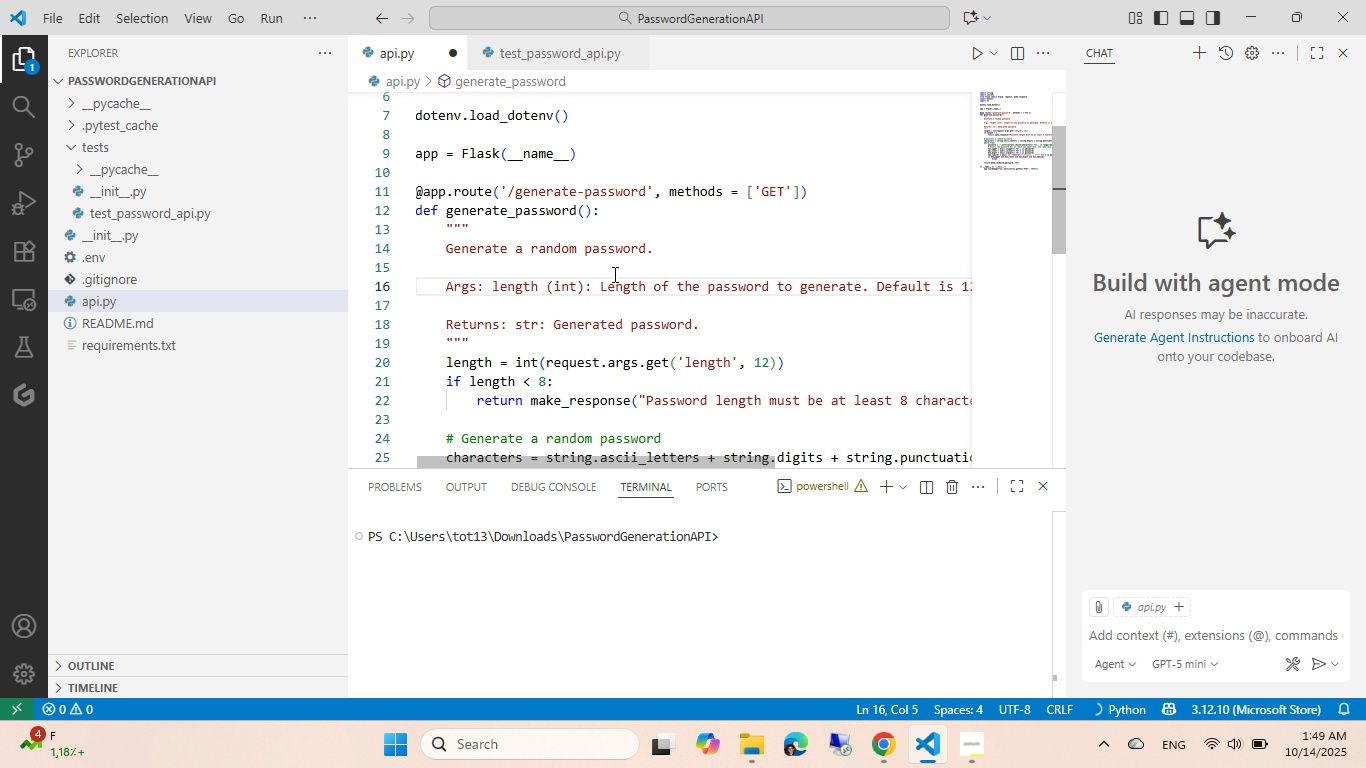 
hold_key(key=ArrowDown, duration=0.36)
 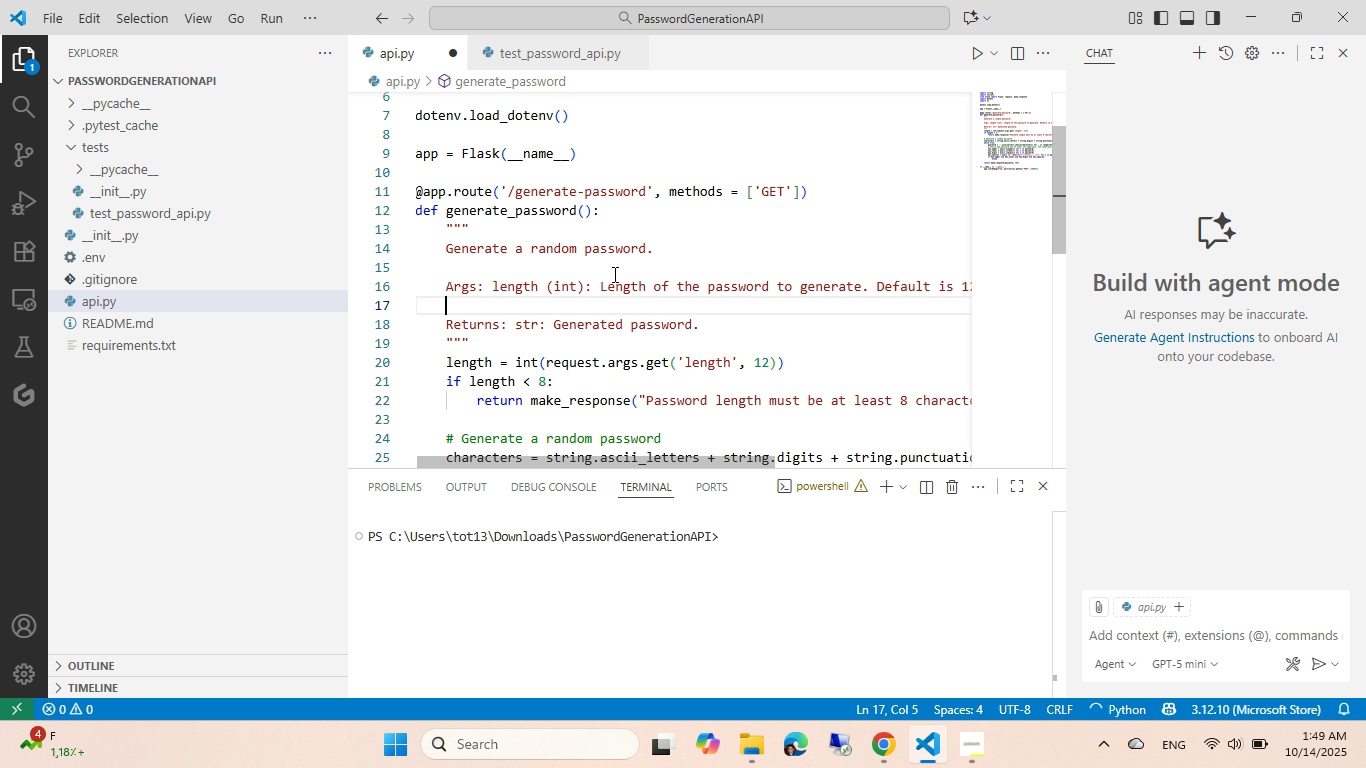 
key(Alt+AltLeft)
 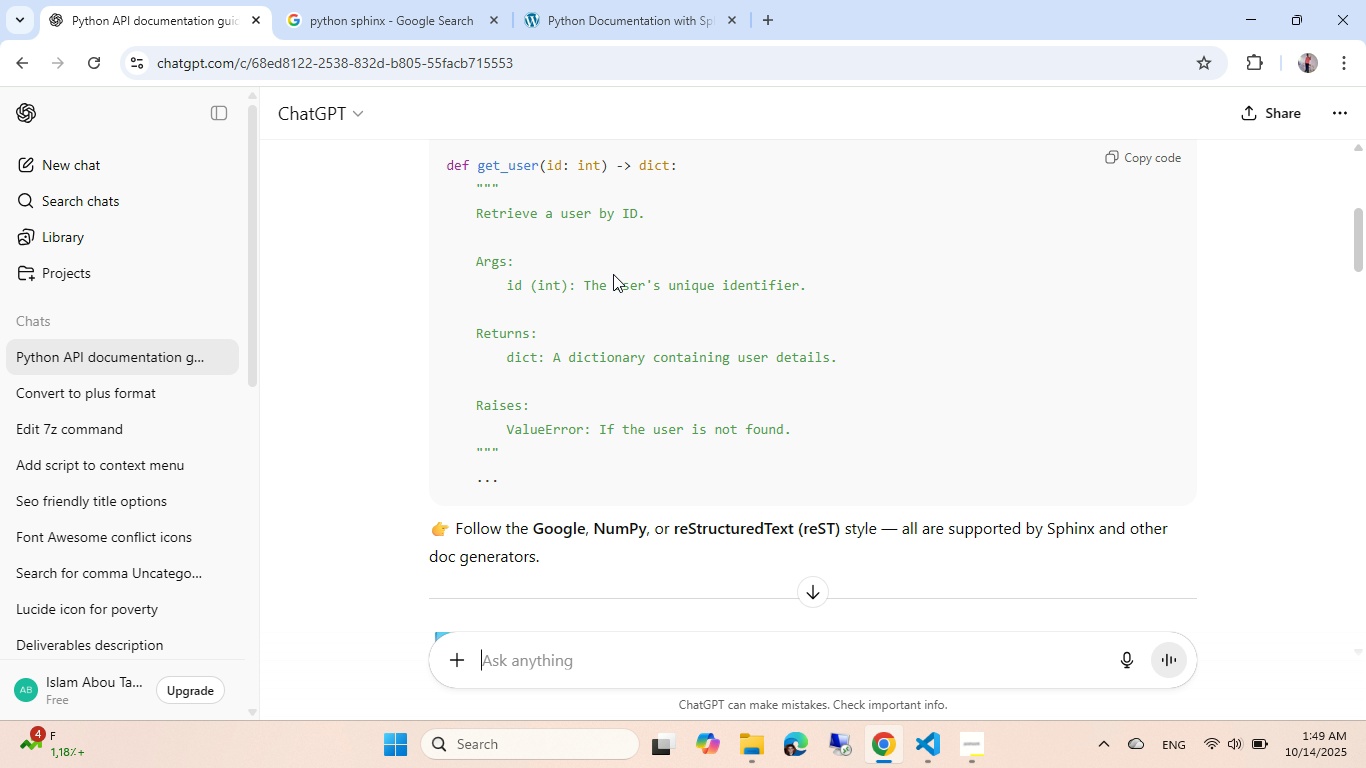 
key(Alt+AltLeft)
 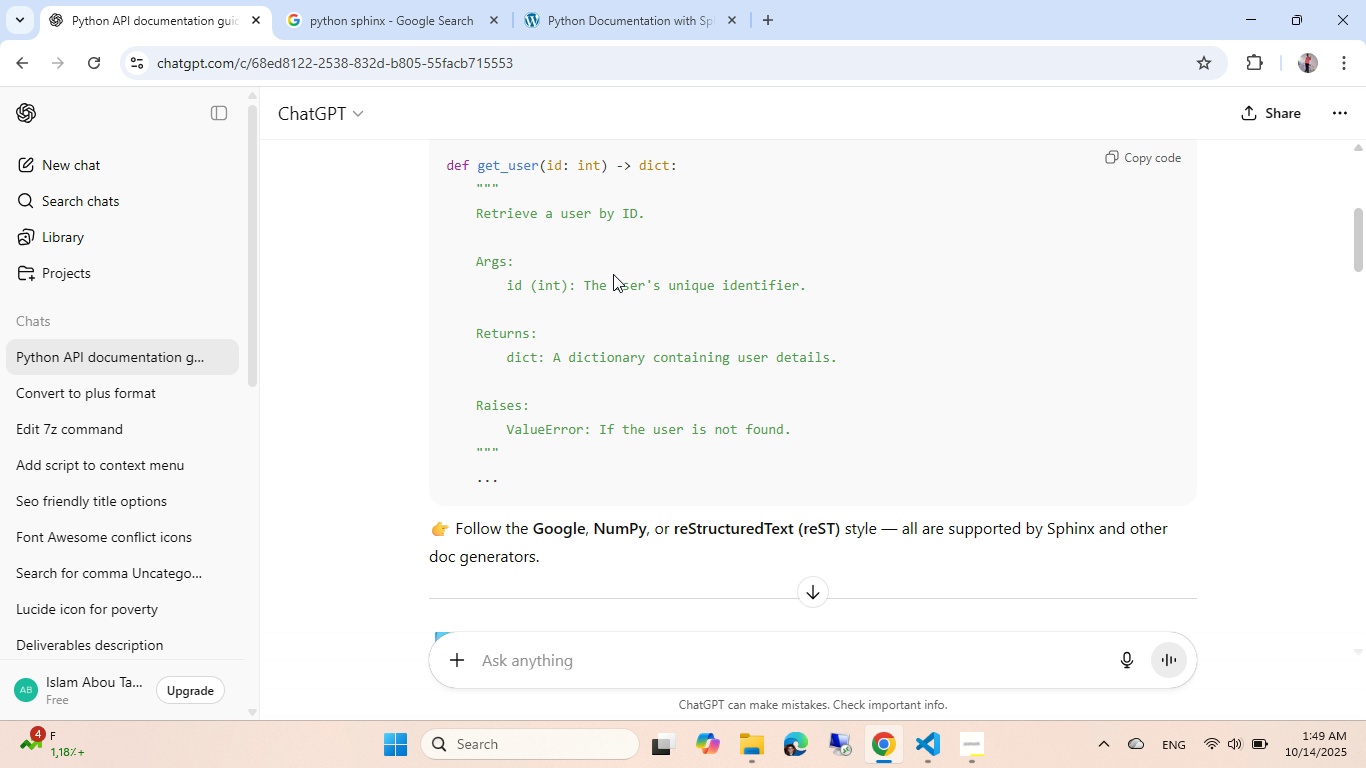 
key(Alt+Tab)
 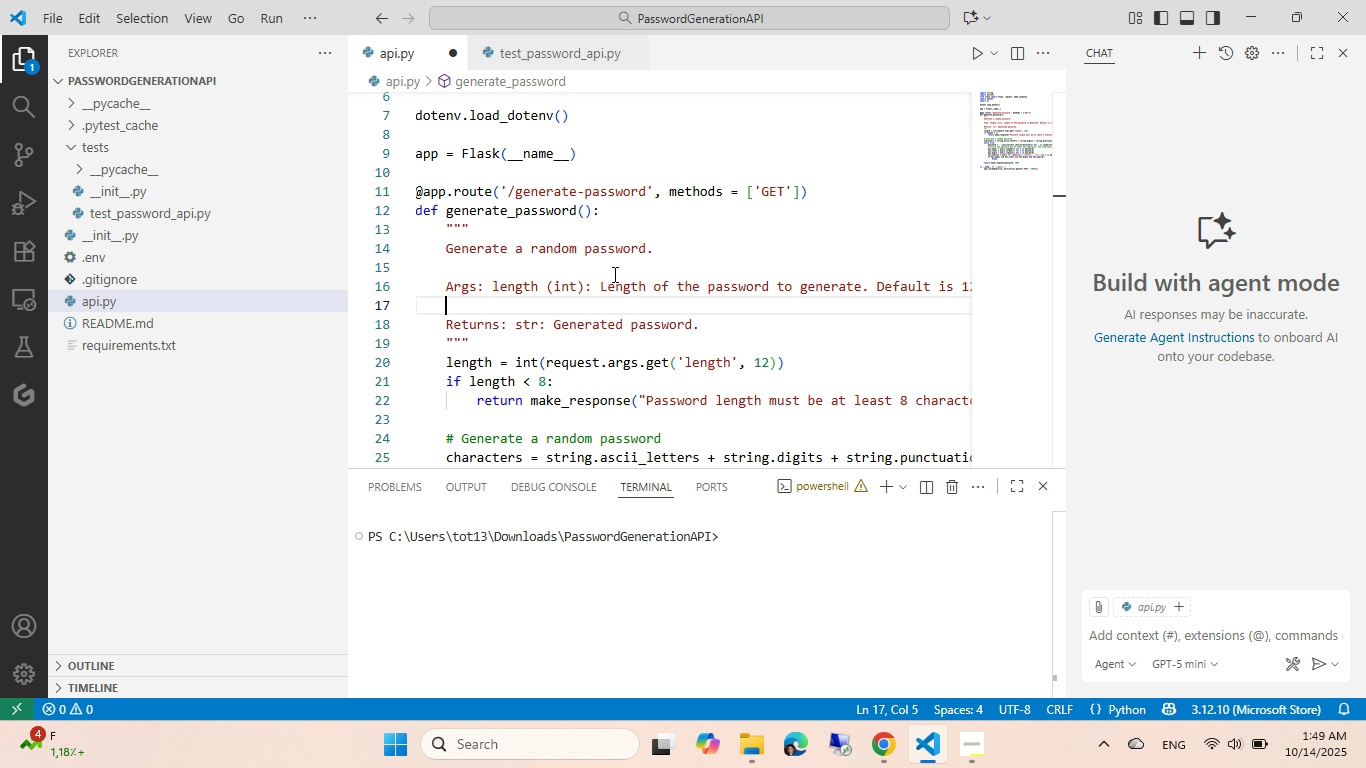 
key(ArrowUp)
 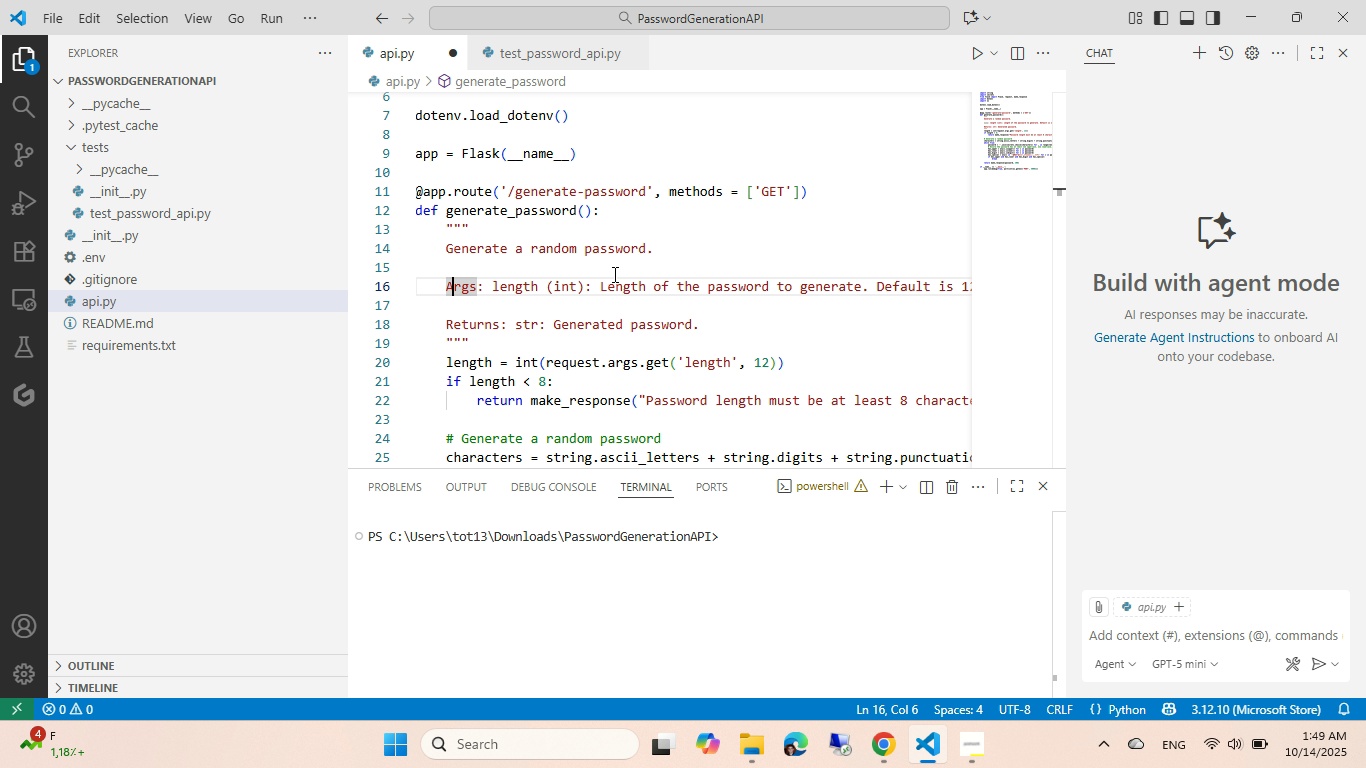 
key(ArrowRight)
 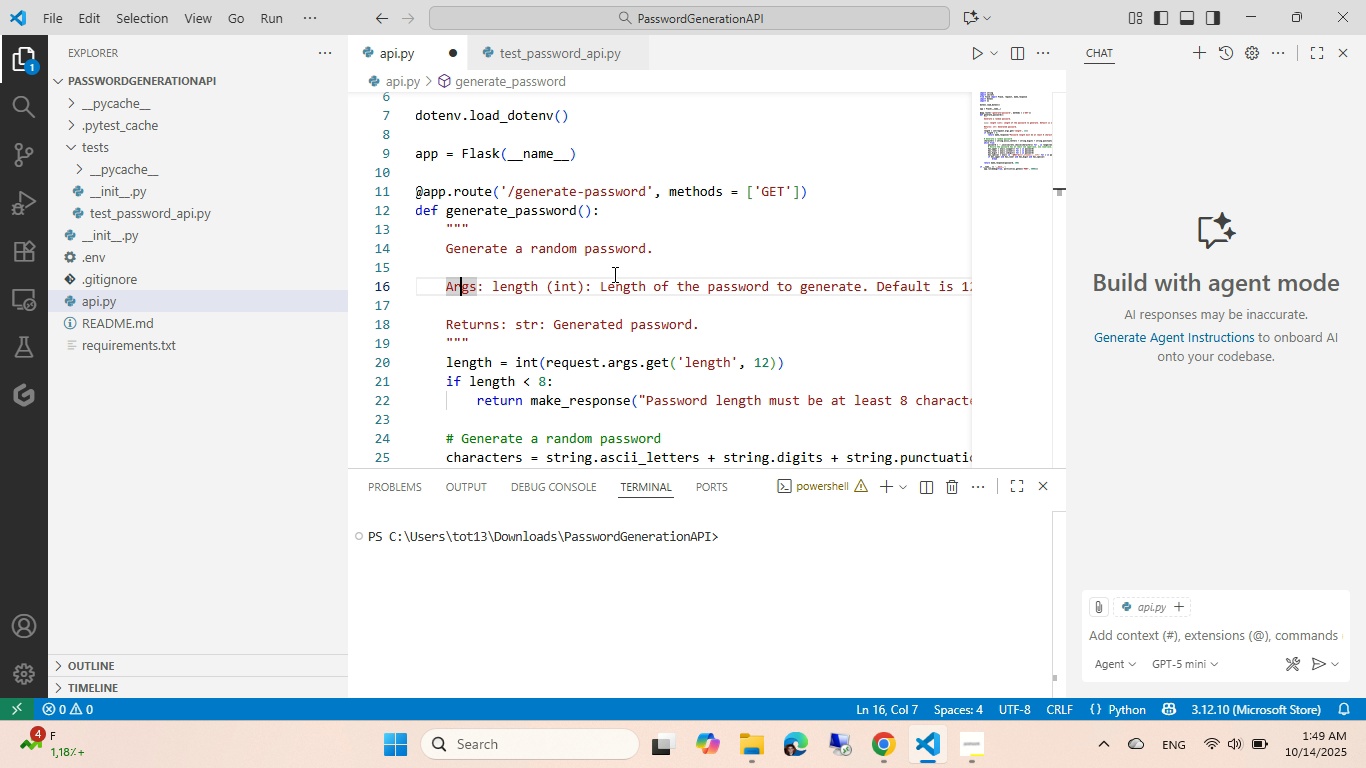 
key(ArrowRight)
 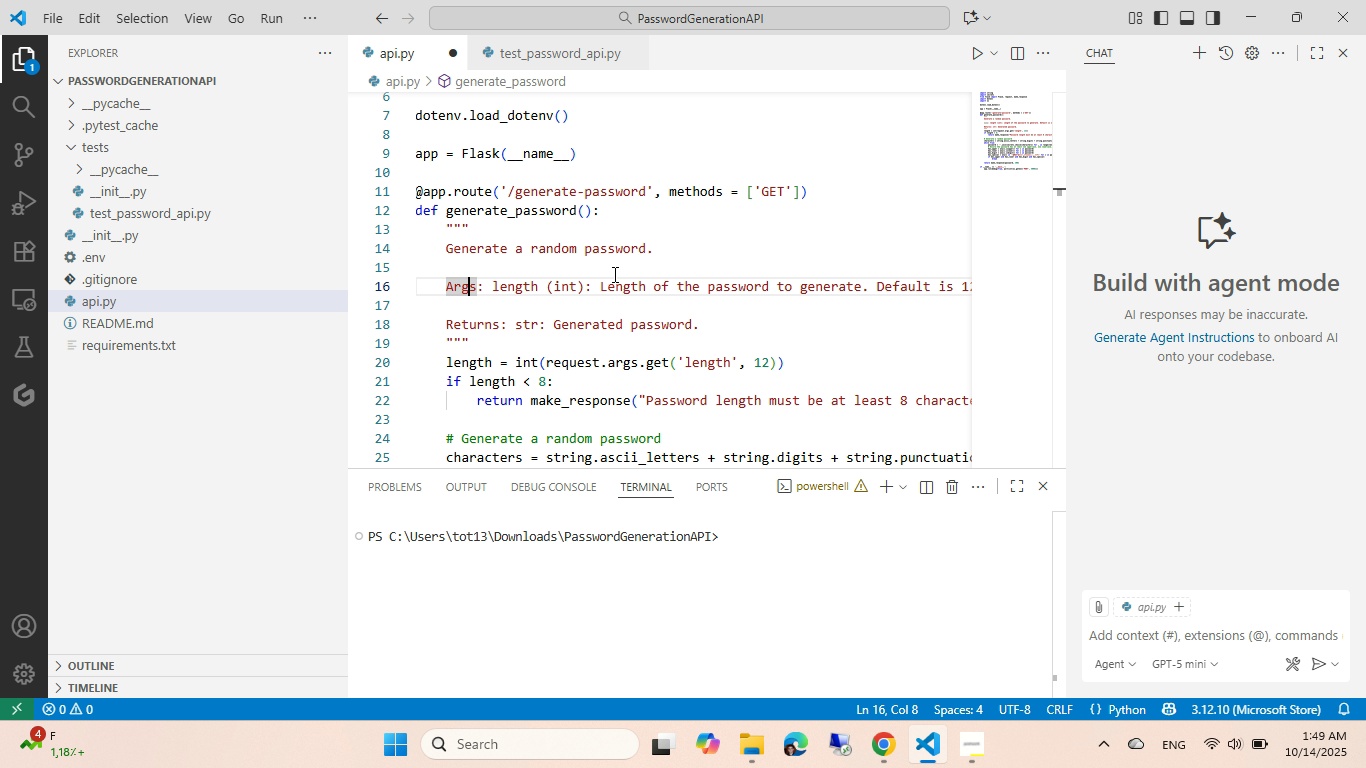 
key(ArrowRight)
 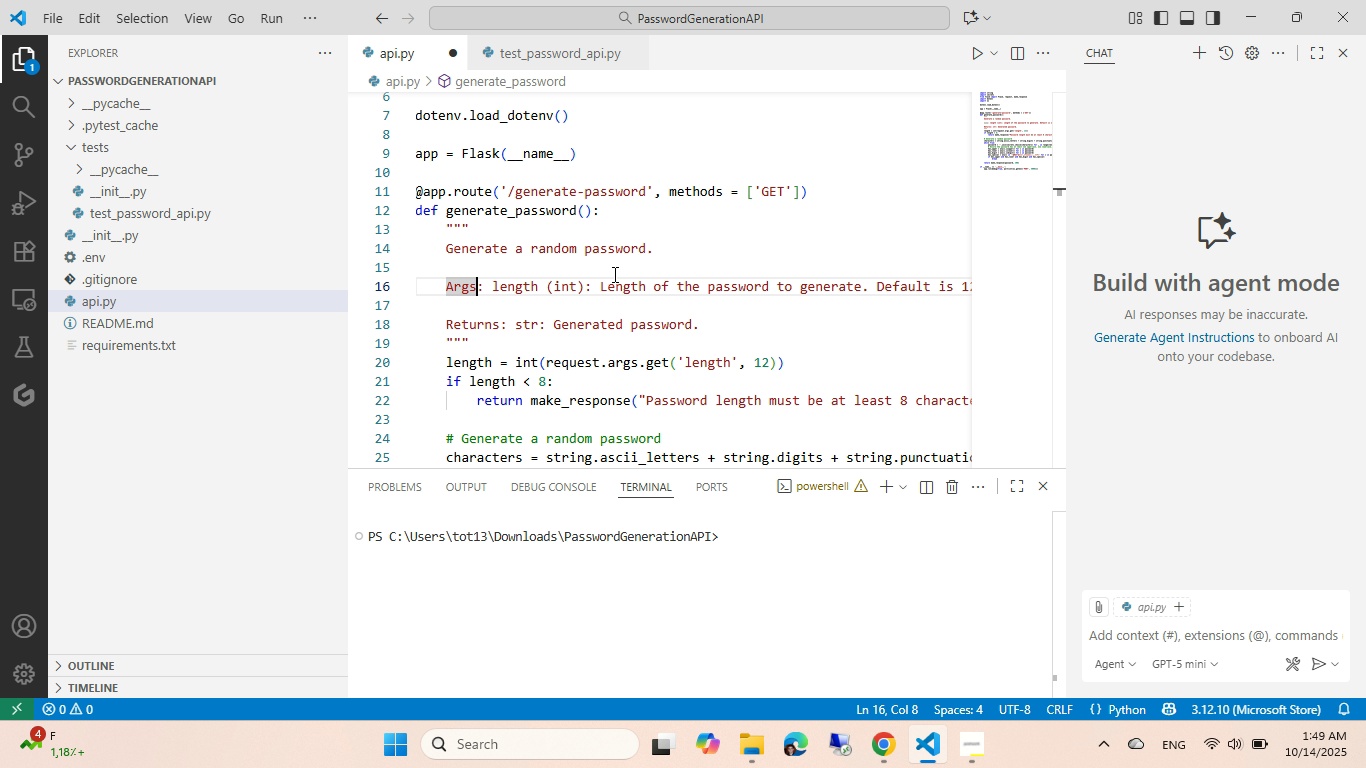 
key(ArrowRight)
 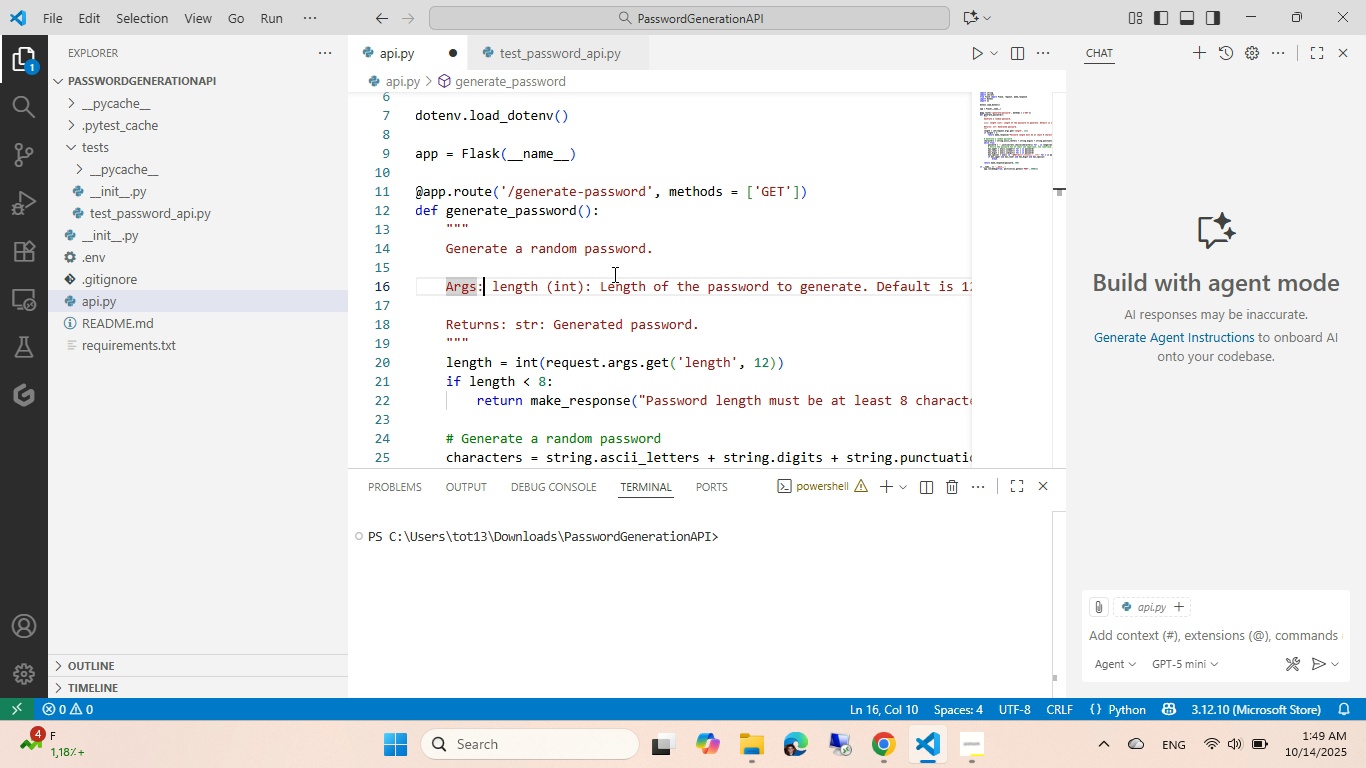 
key(ArrowRight)
 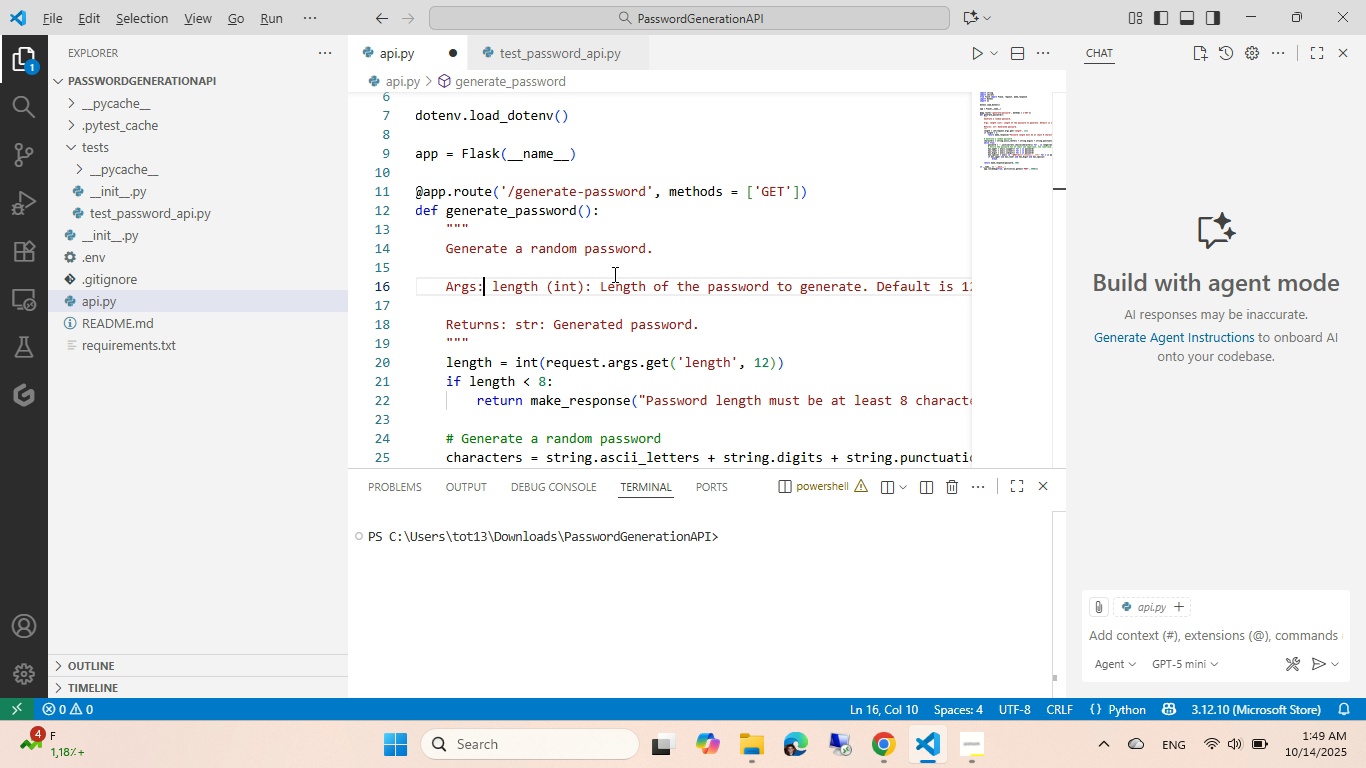 
key(Alt+AltLeft)
 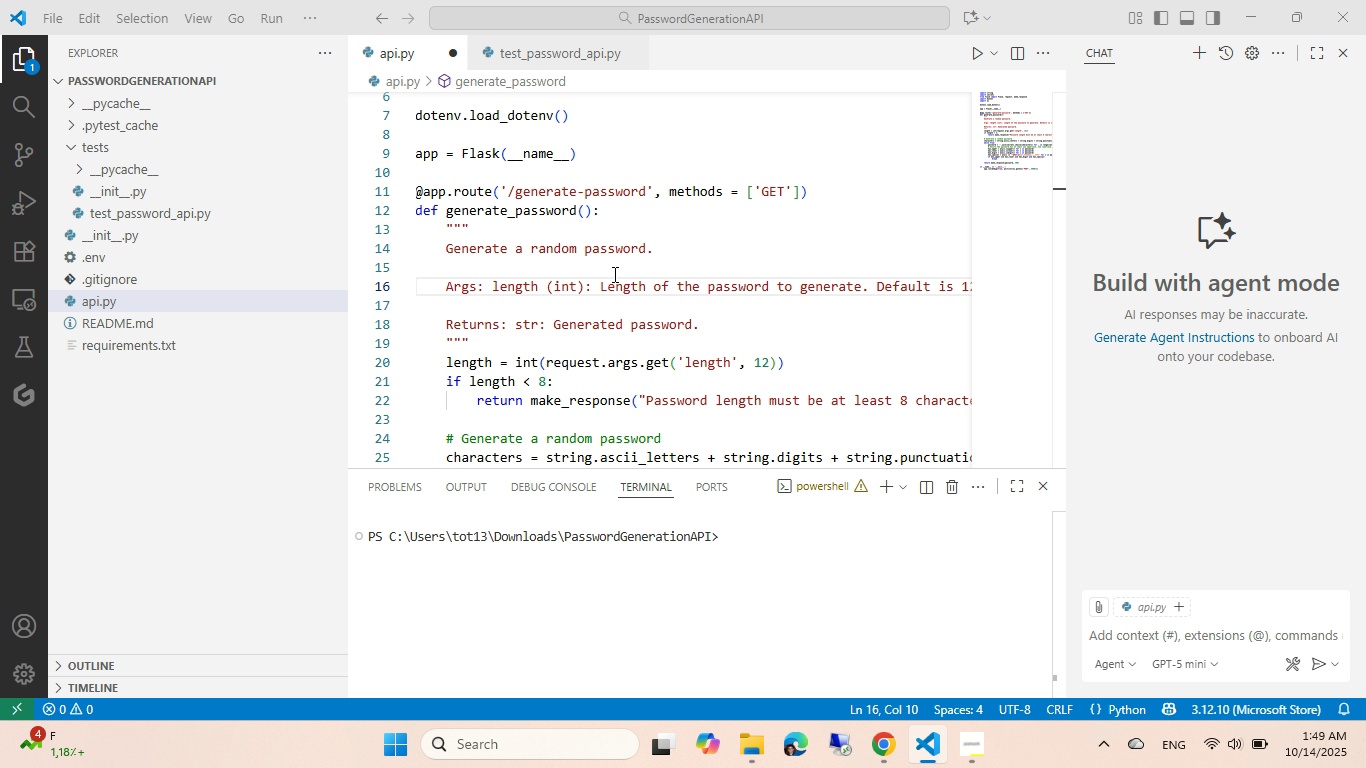 
key(Alt+Tab)
 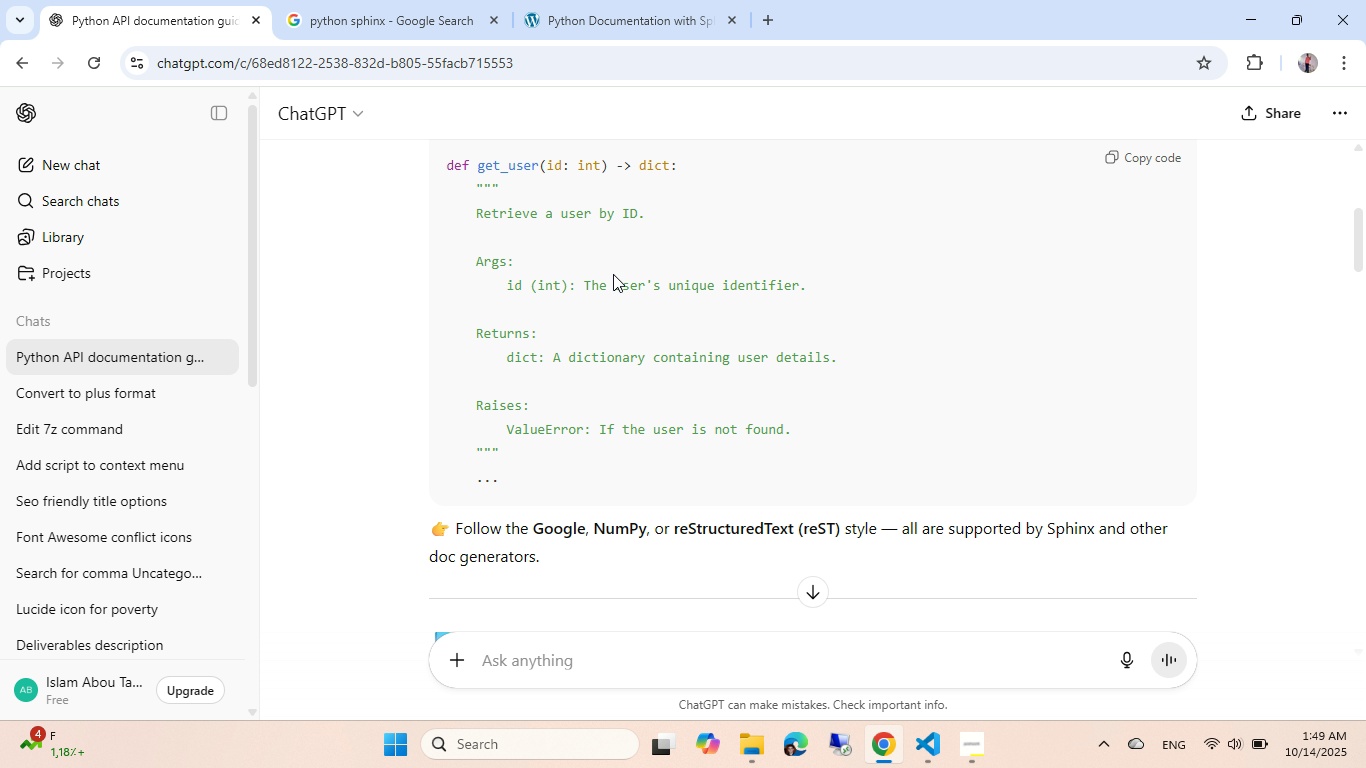 
key(Alt+AltLeft)
 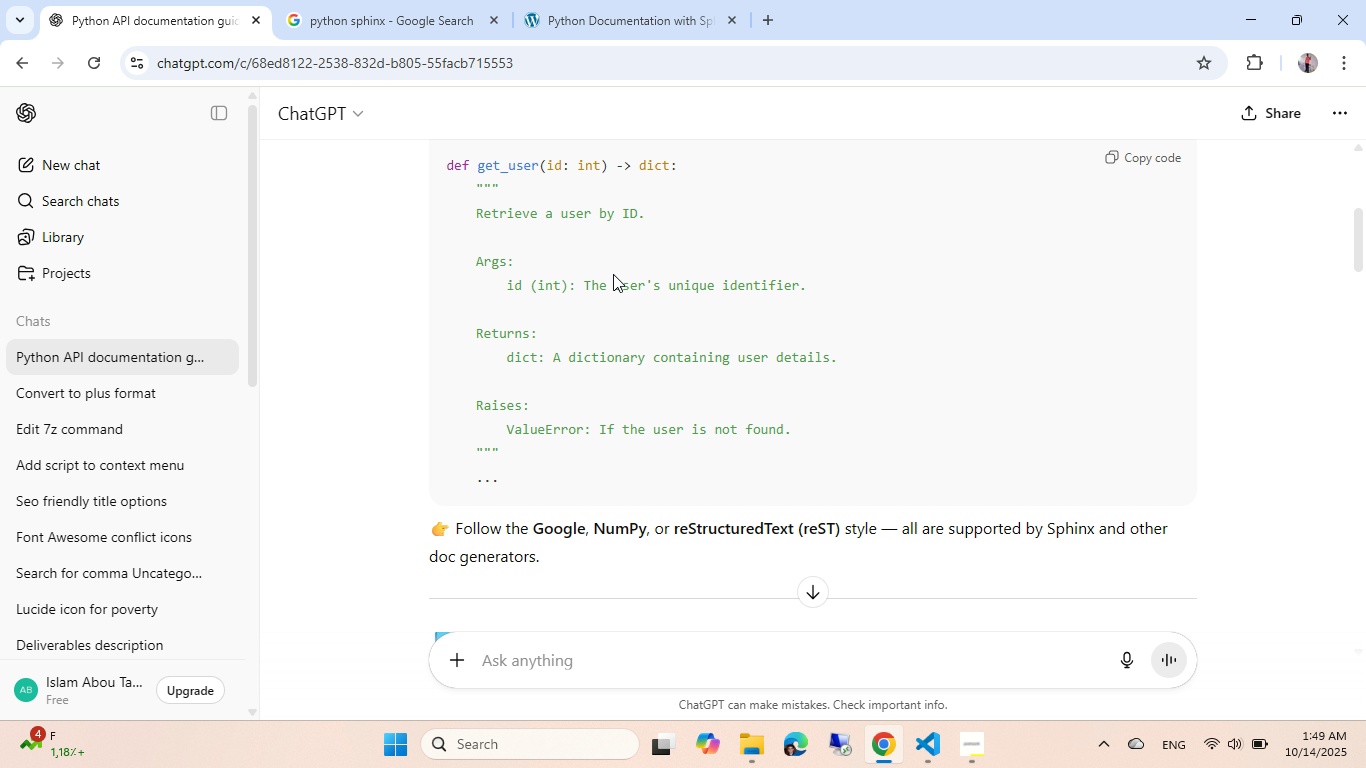 
key(Alt+Tab)
 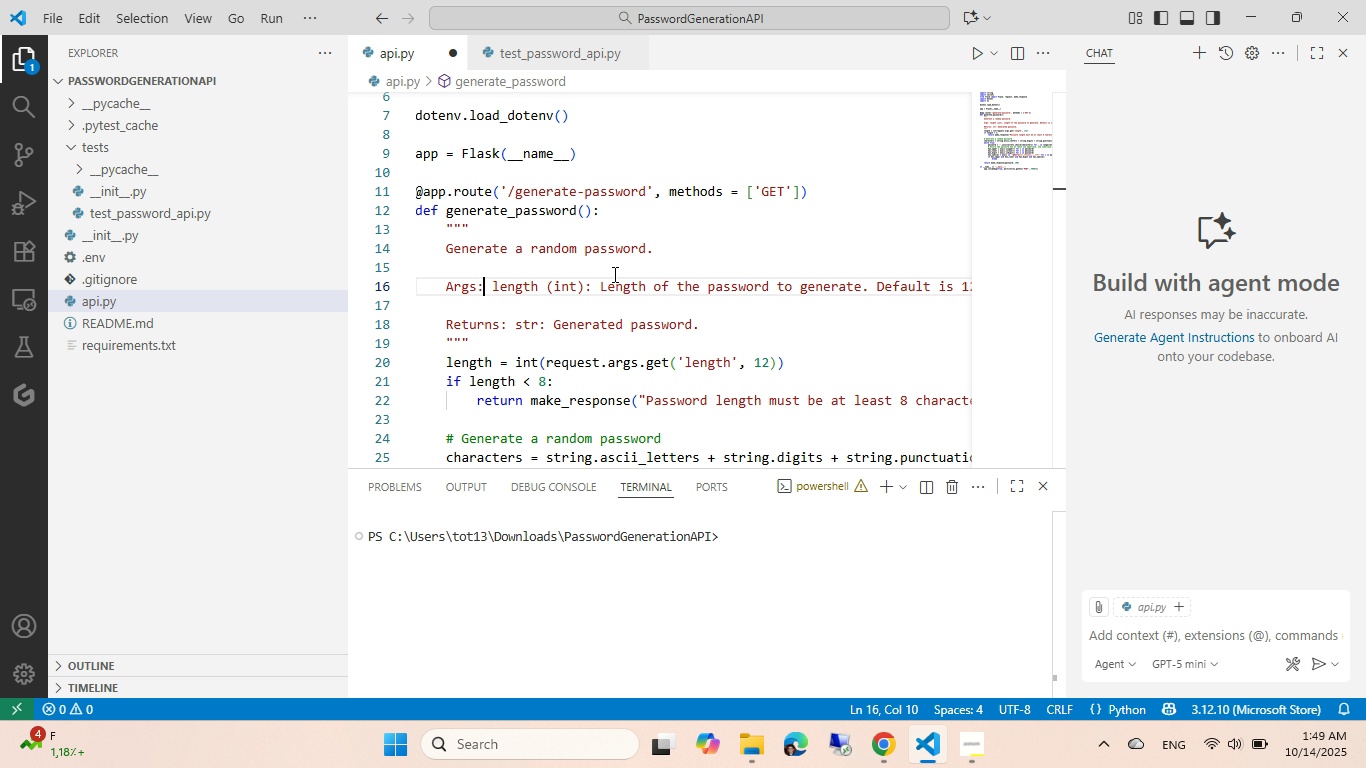 
key(Enter)
 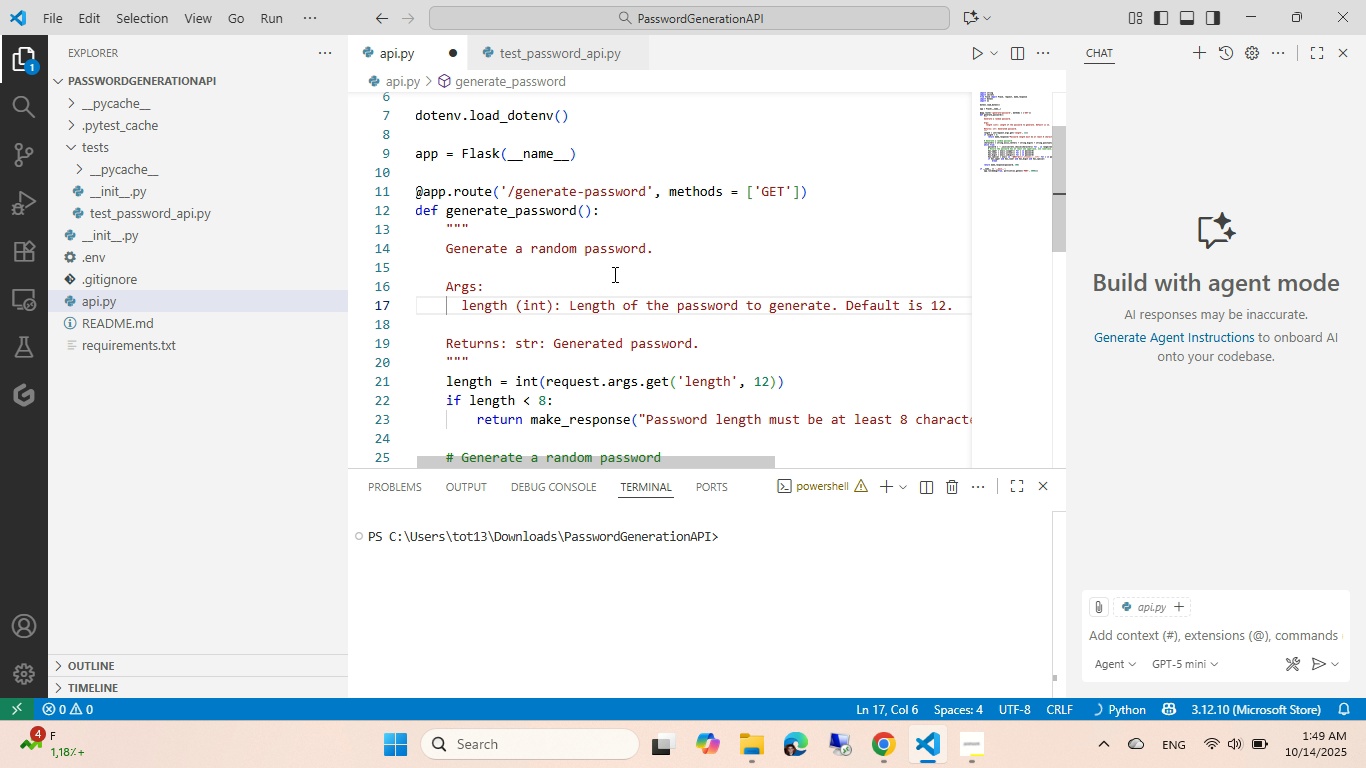 
key(ArrowDown)
 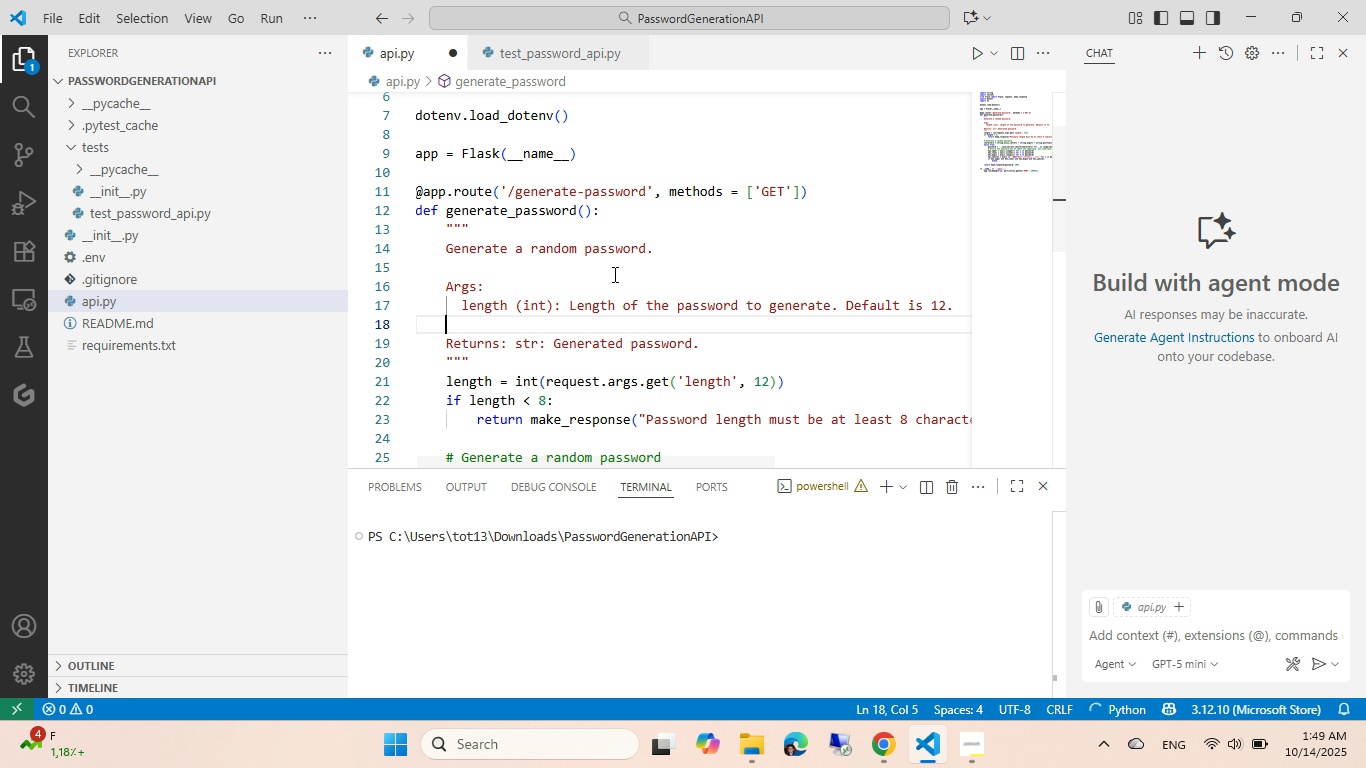 
key(ArrowDown)
 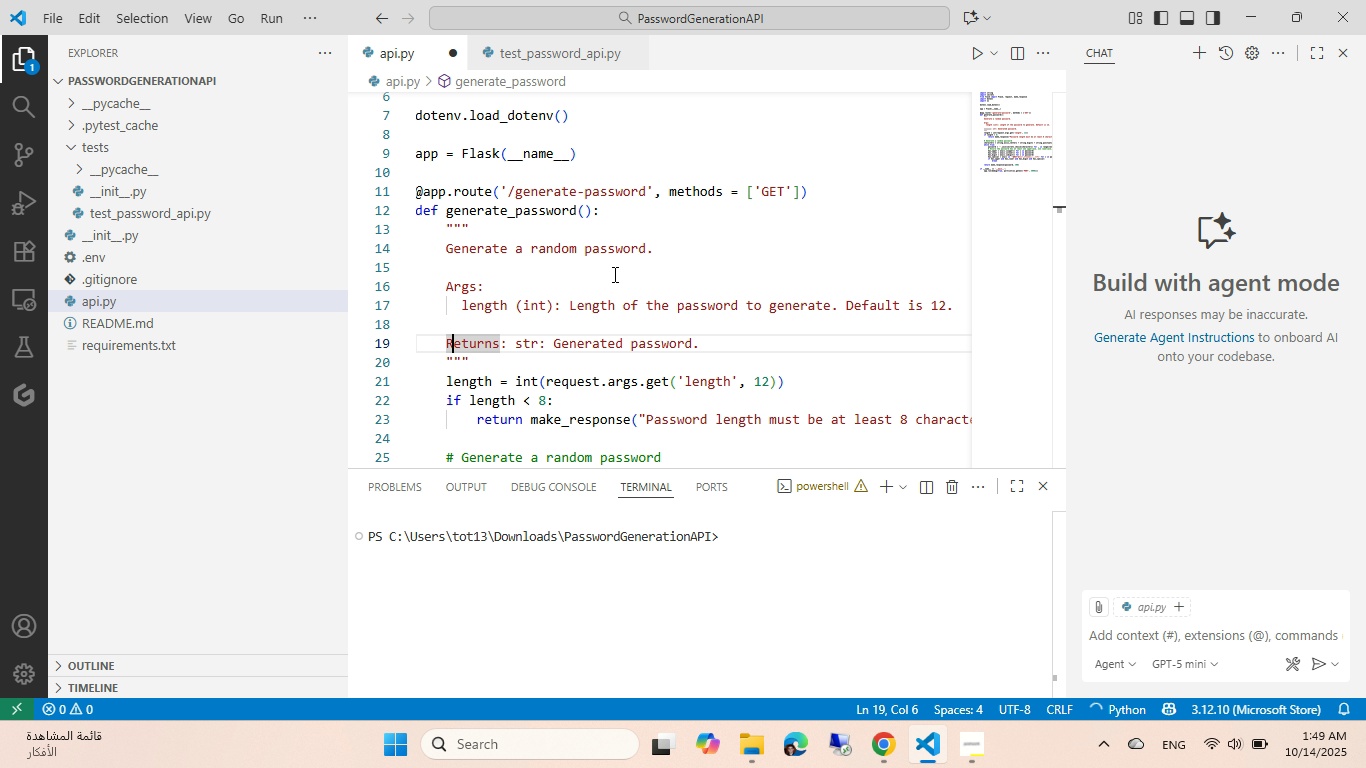 
key(ArrowRight)
 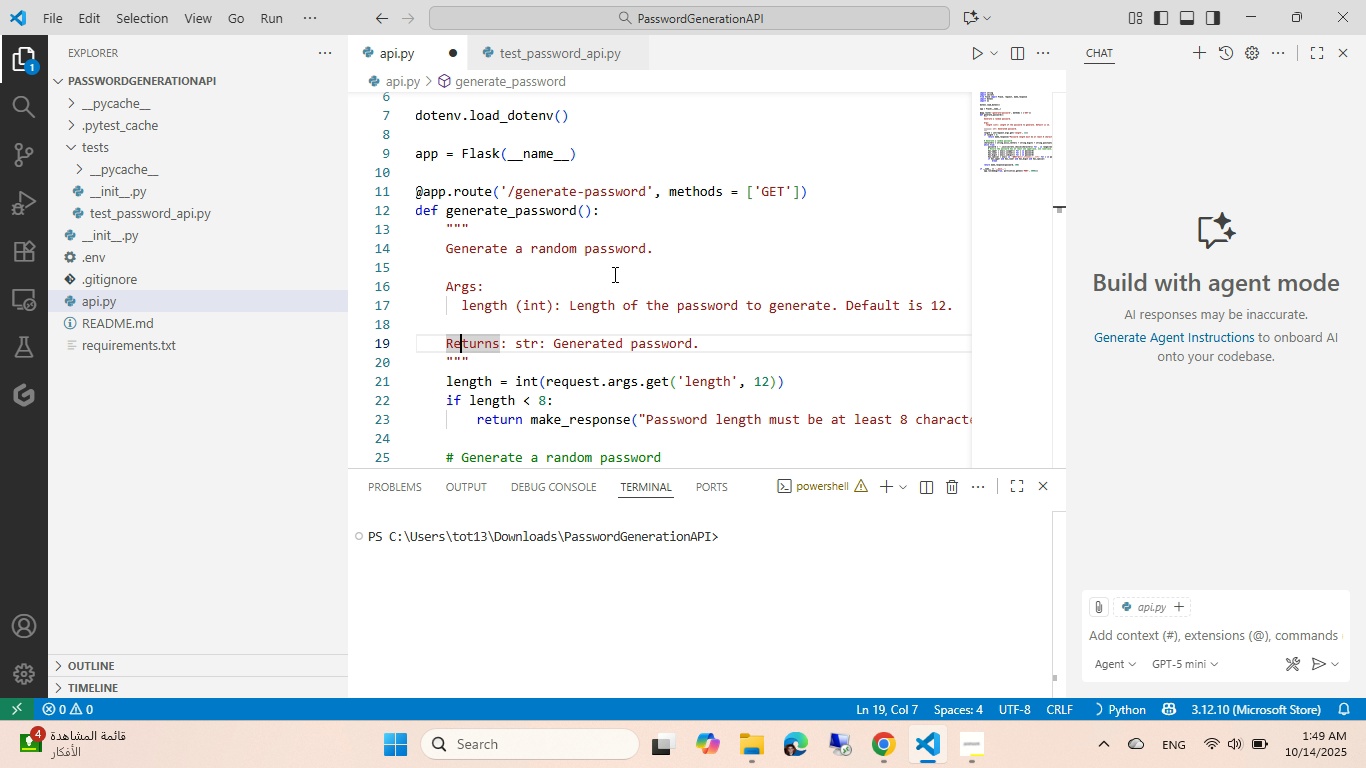 
key(ArrowRight)
 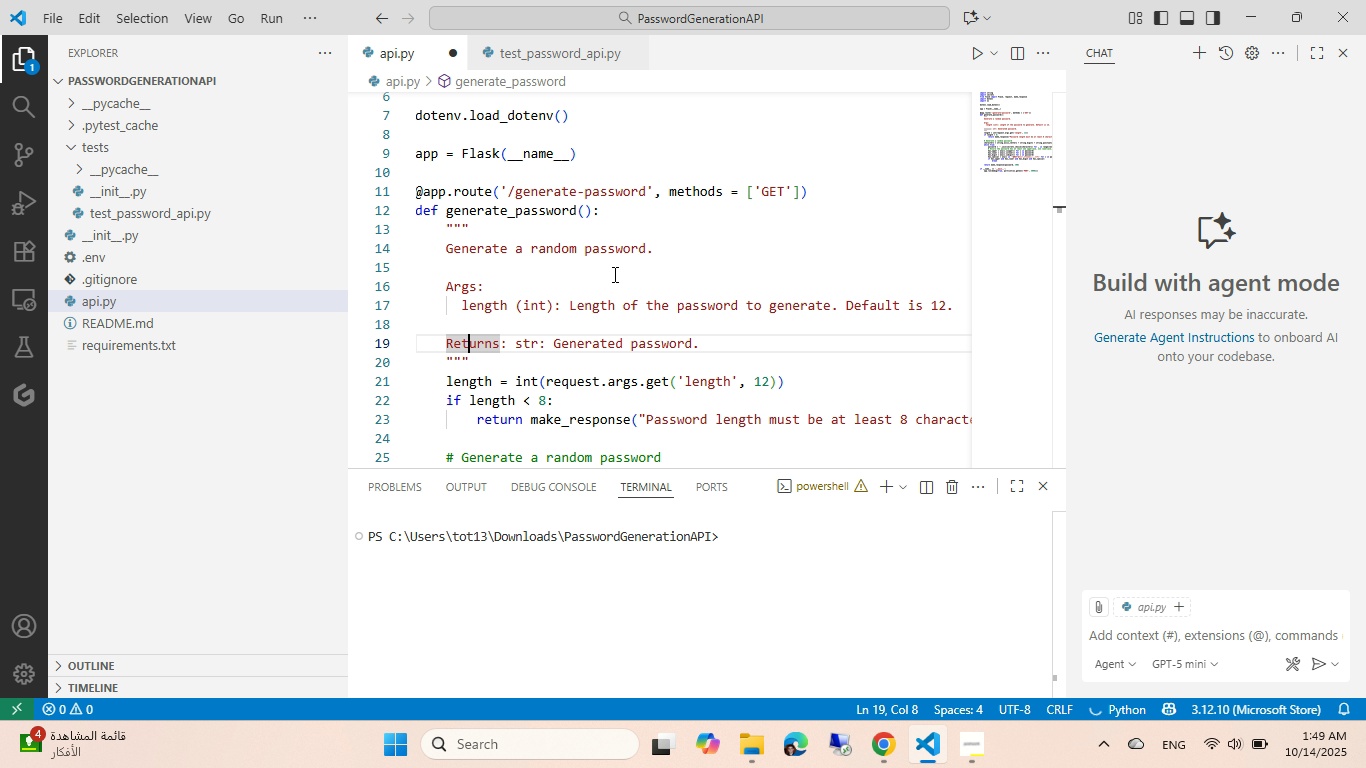 
key(ArrowRight)
 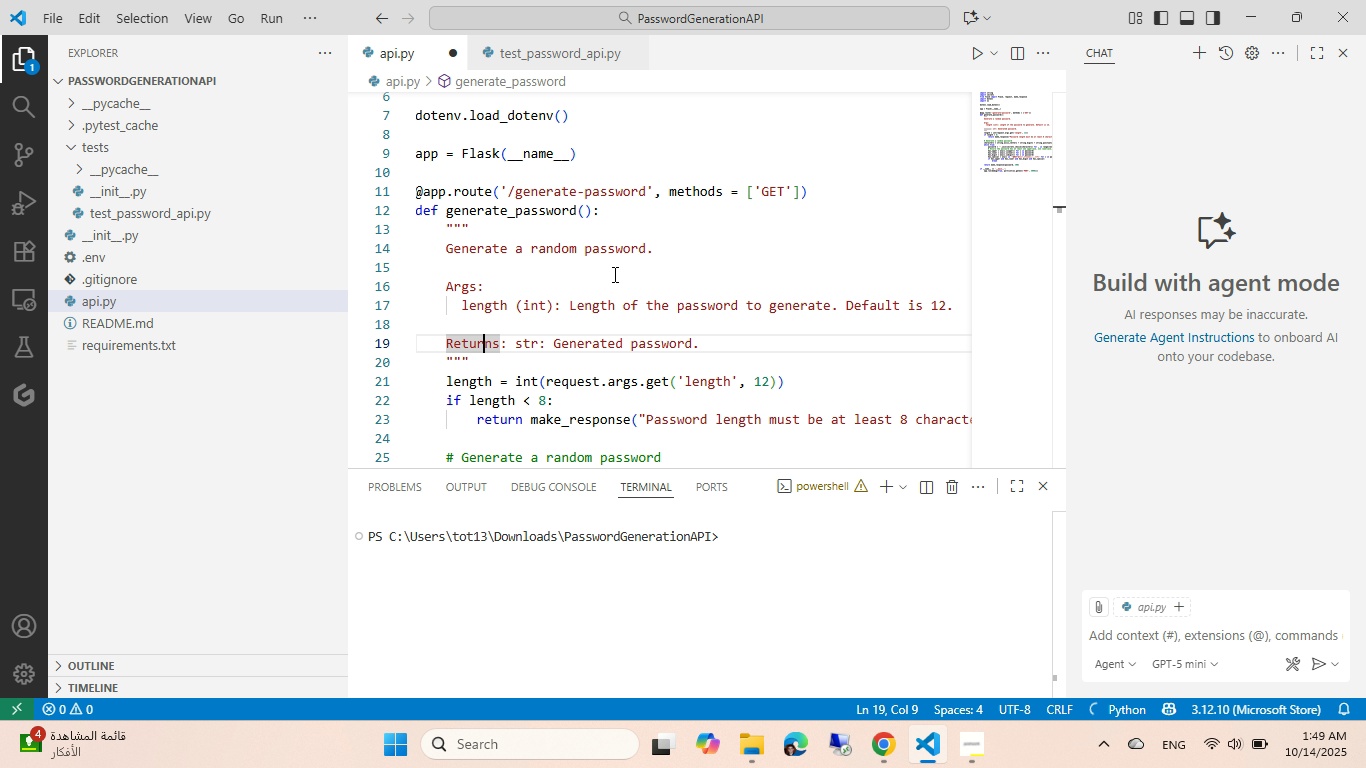 
key(ArrowRight)
 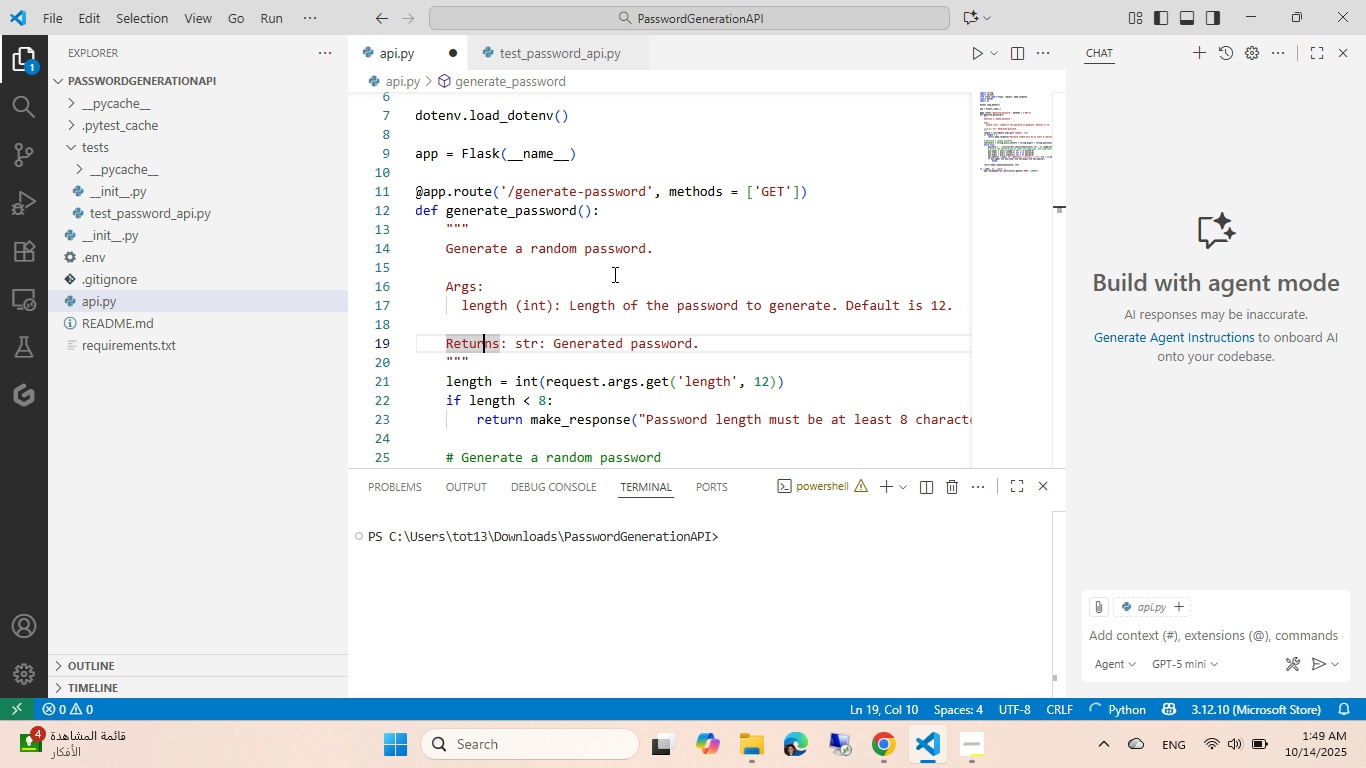 
key(ArrowRight)
 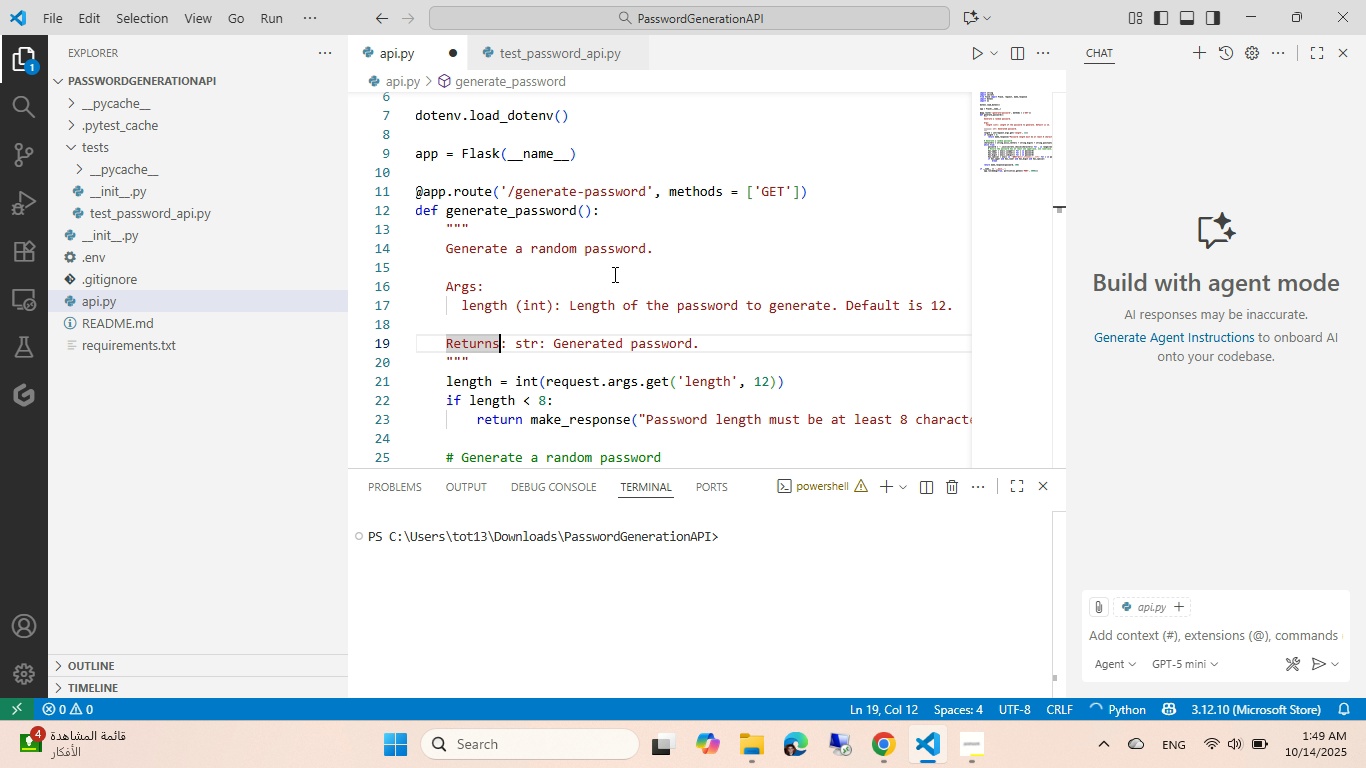 
key(ArrowRight)
 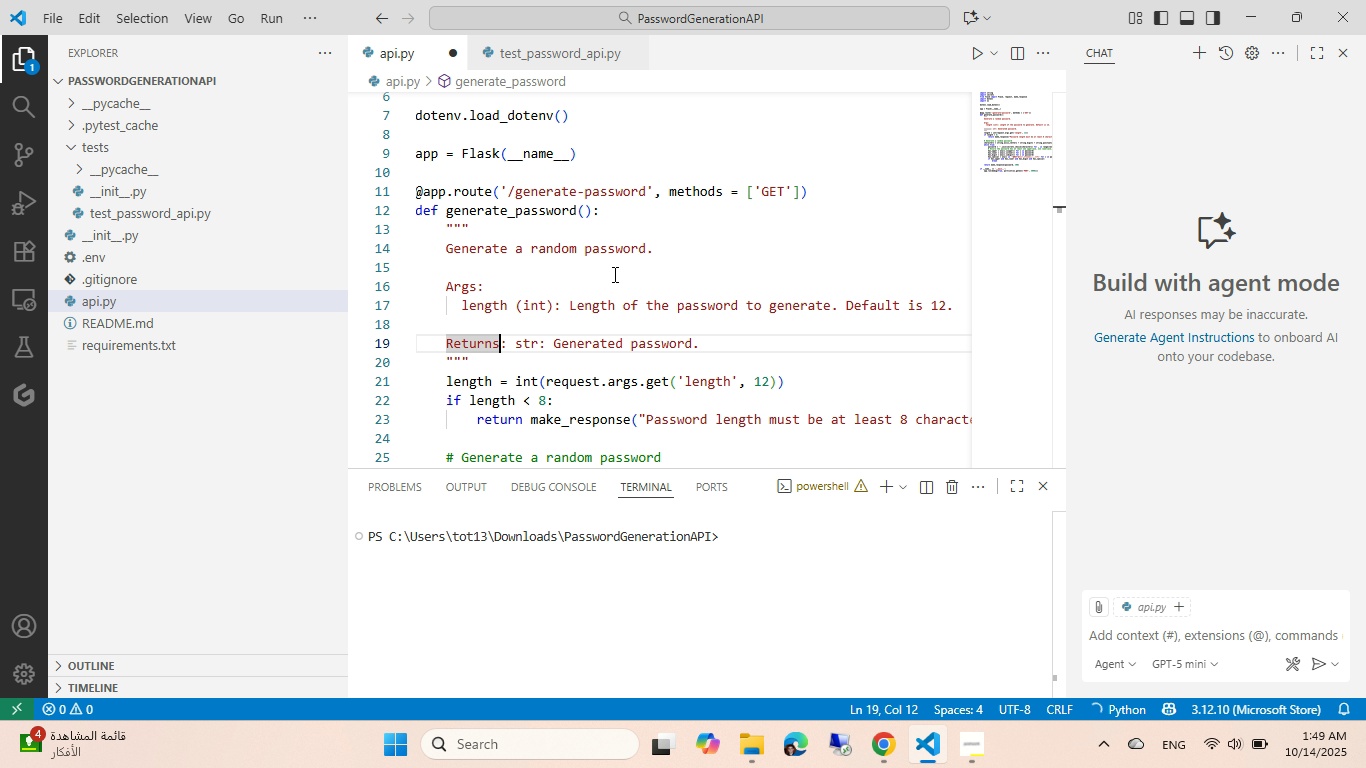 
key(ArrowRight)
 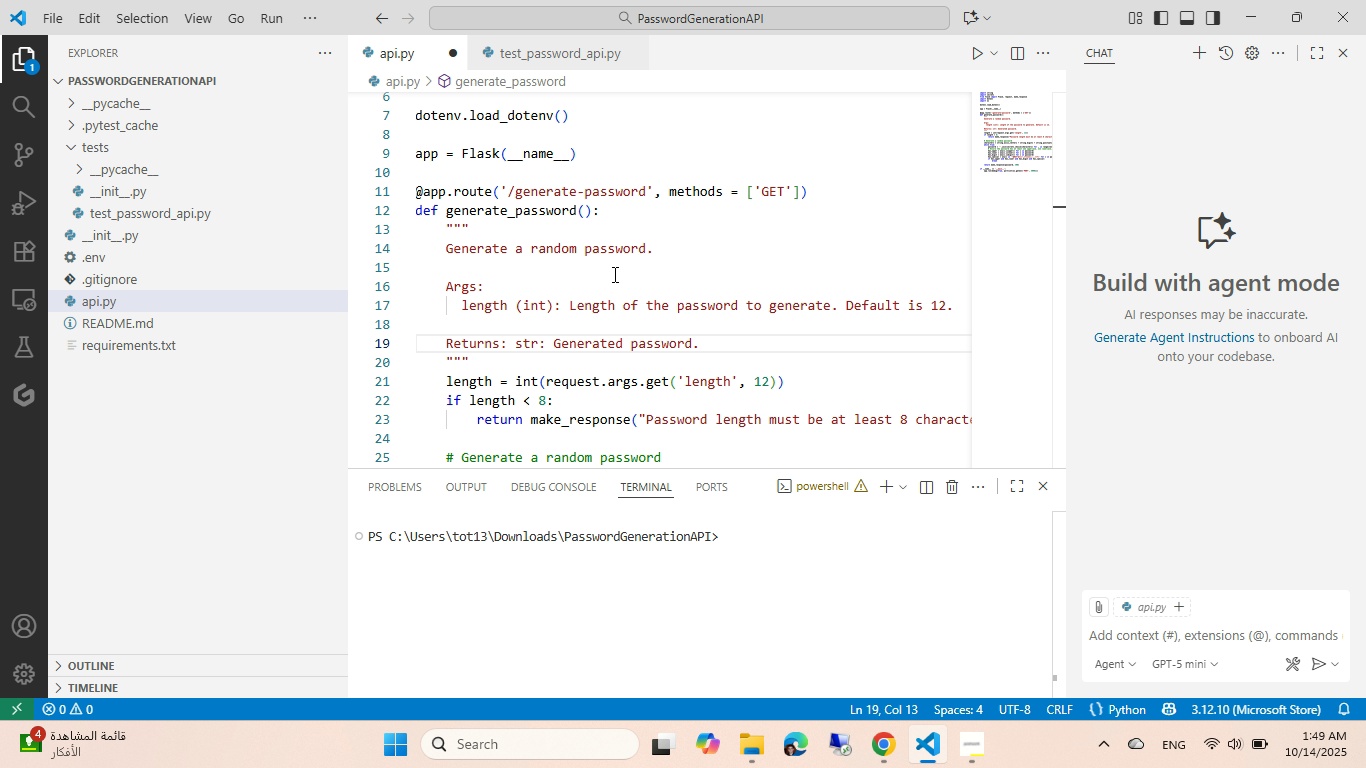 
key(Enter)
 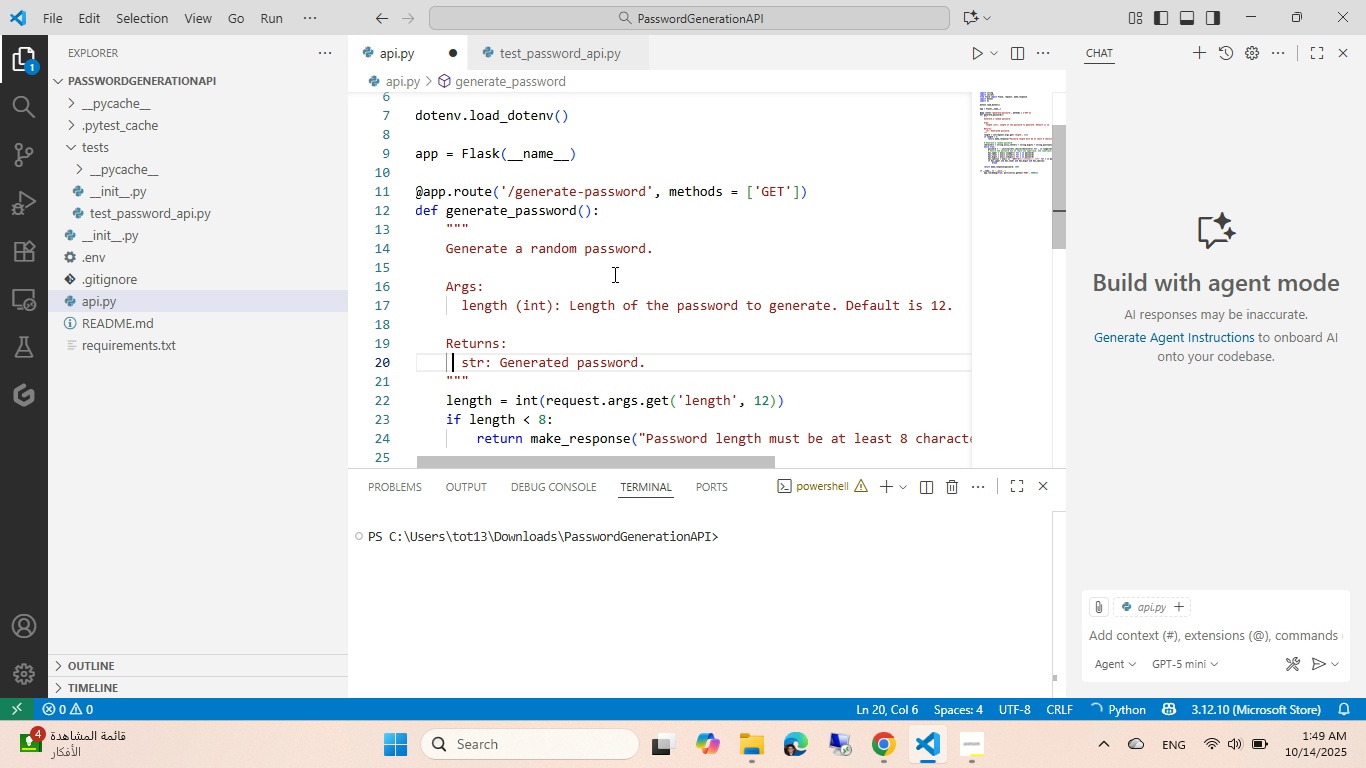 
key(Alt+AltLeft)
 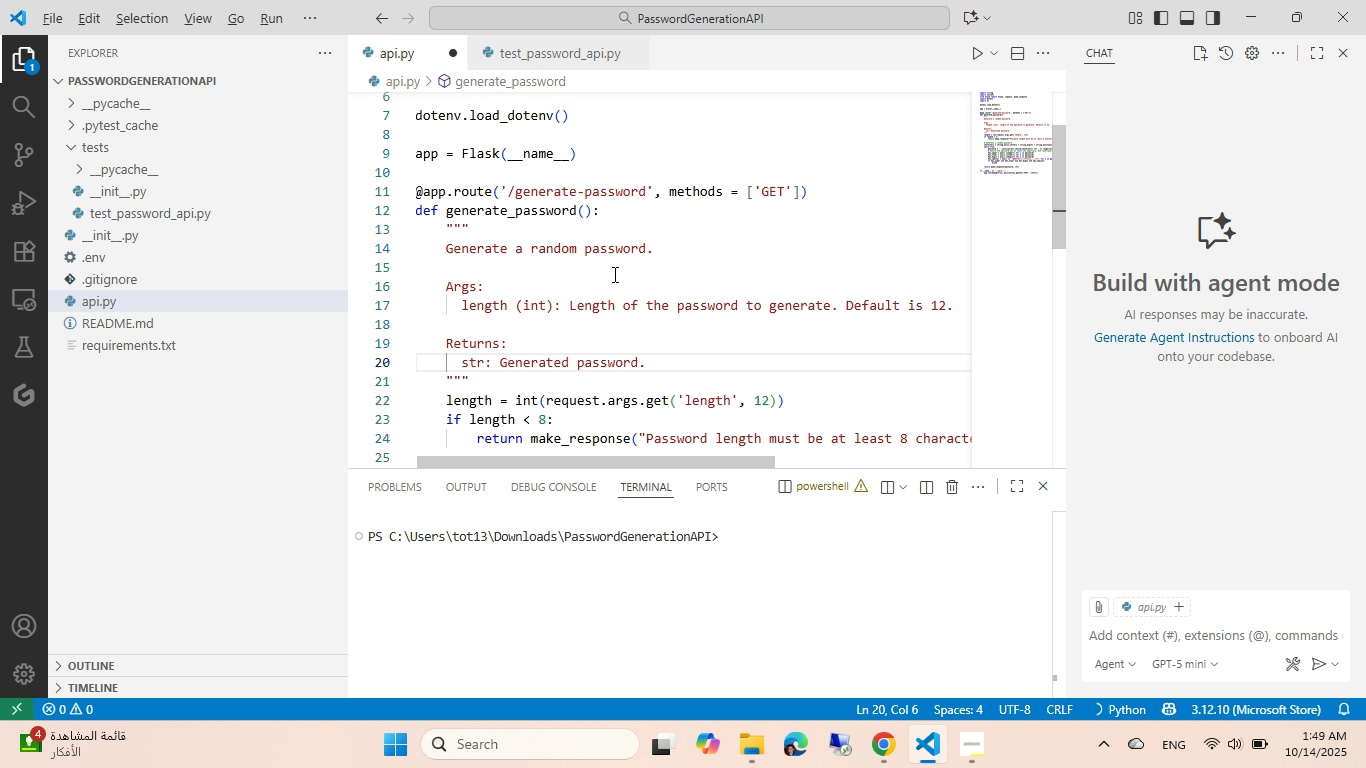 
key(Alt+Tab)
 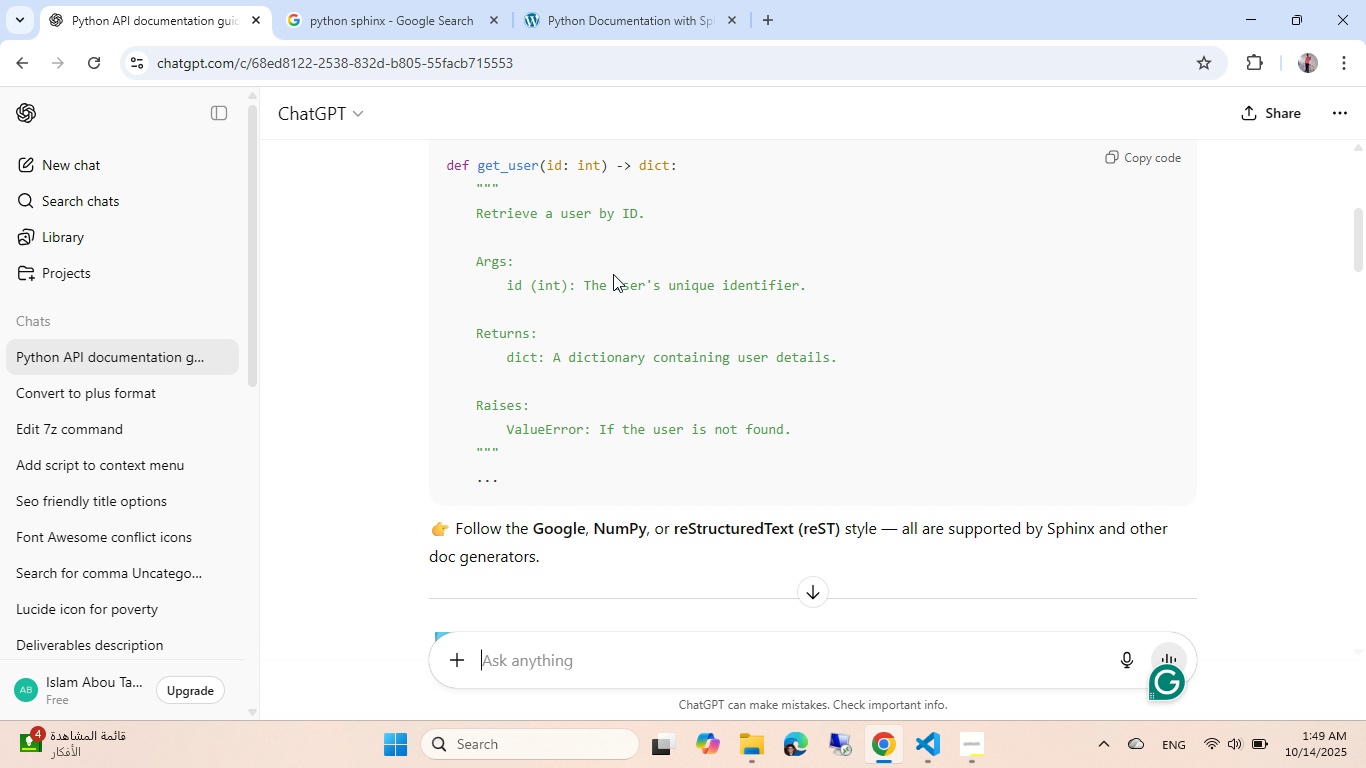 
key(Alt+AltLeft)
 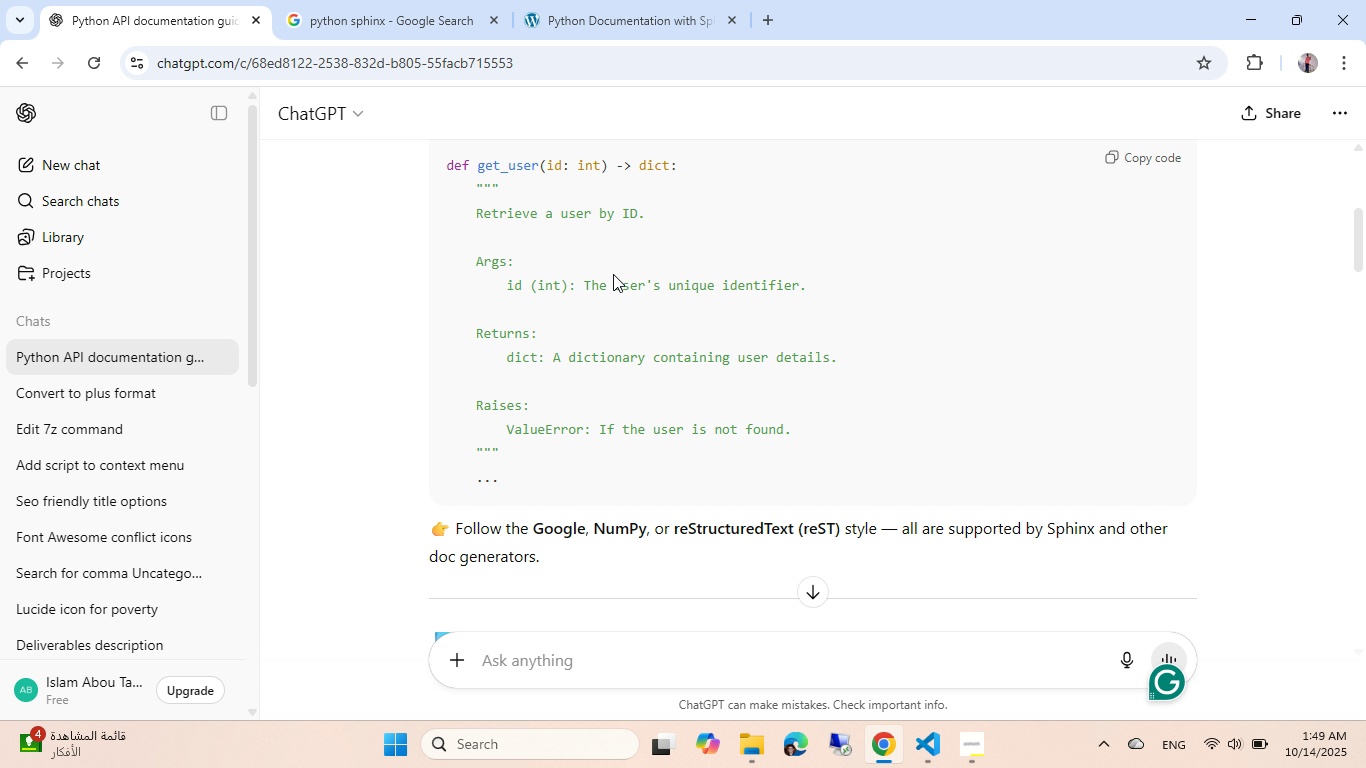 
key(Alt+Tab)
 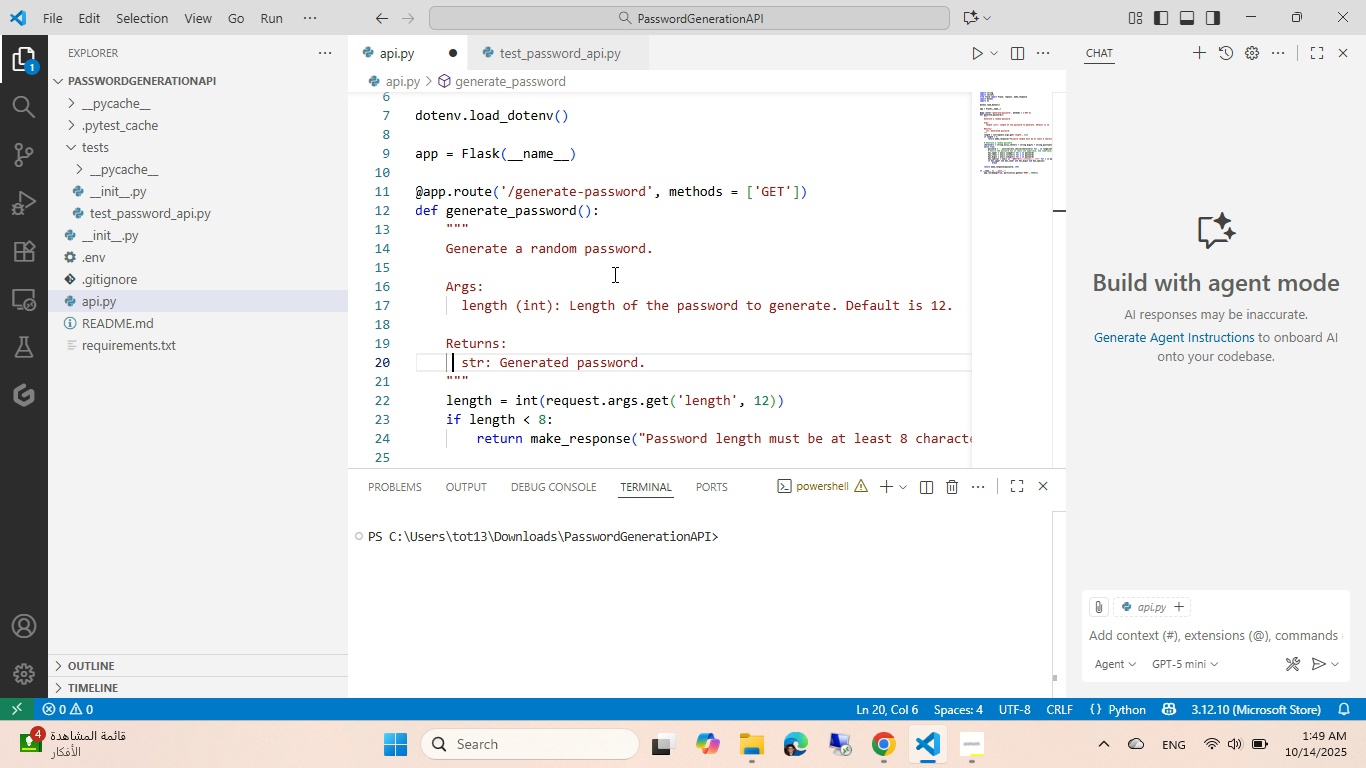 
scroll: coordinate [613, 274], scroll_direction: down, amount: 2.0
 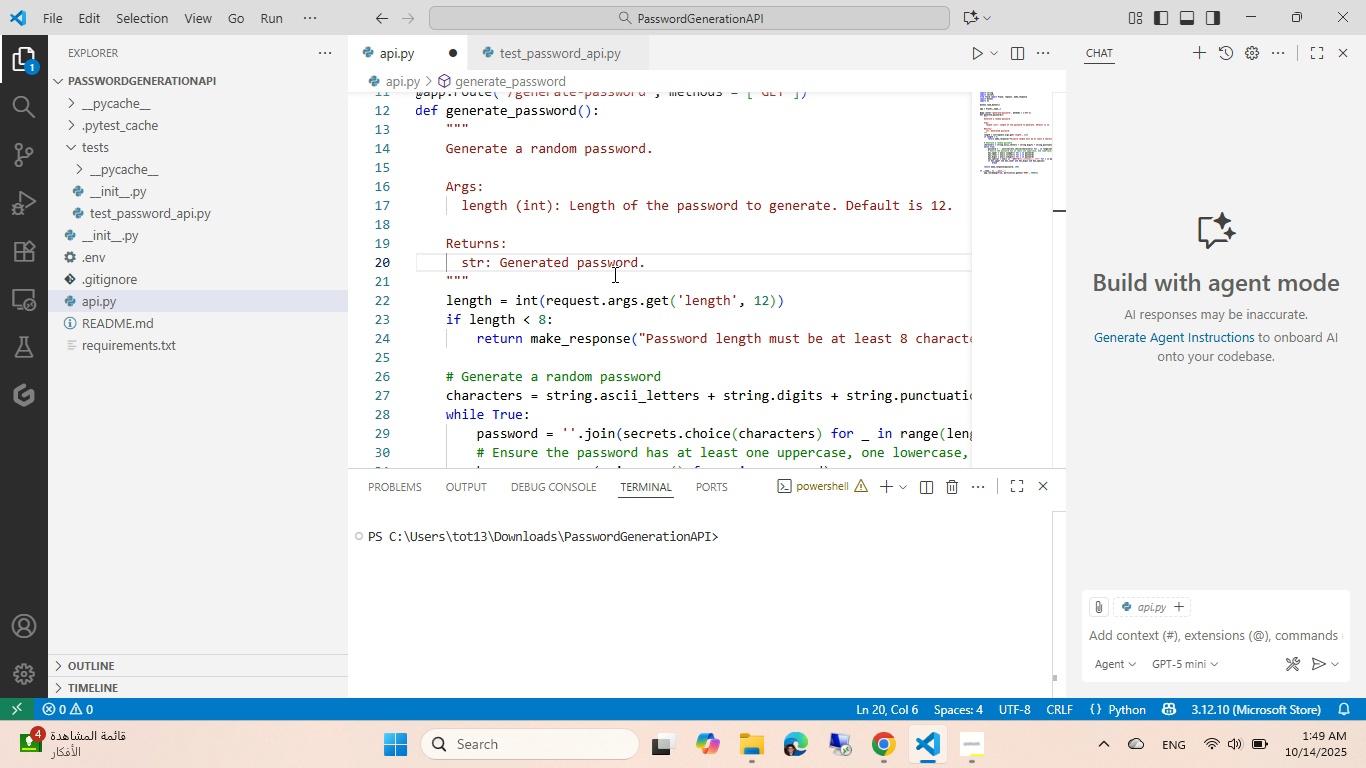 
wait(5.52)
 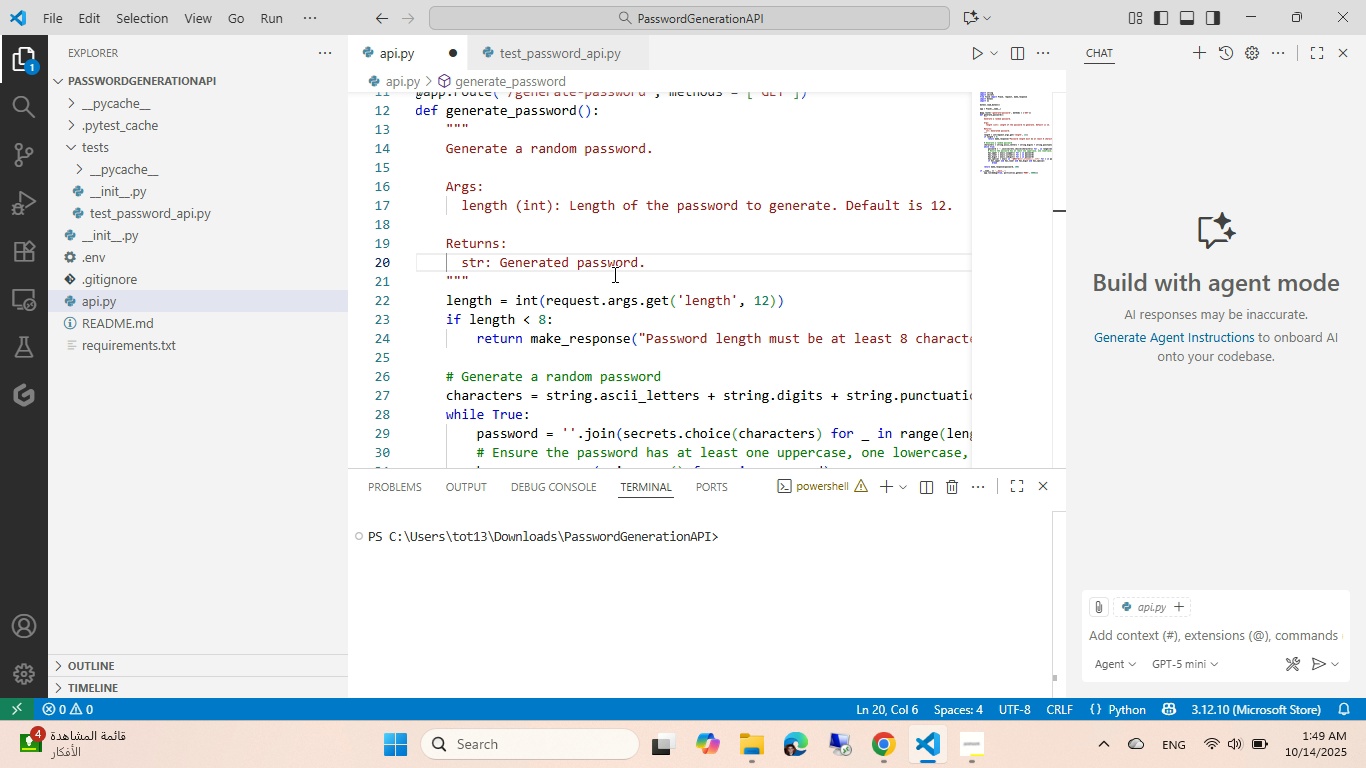 
key(Alt+AltLeft)
 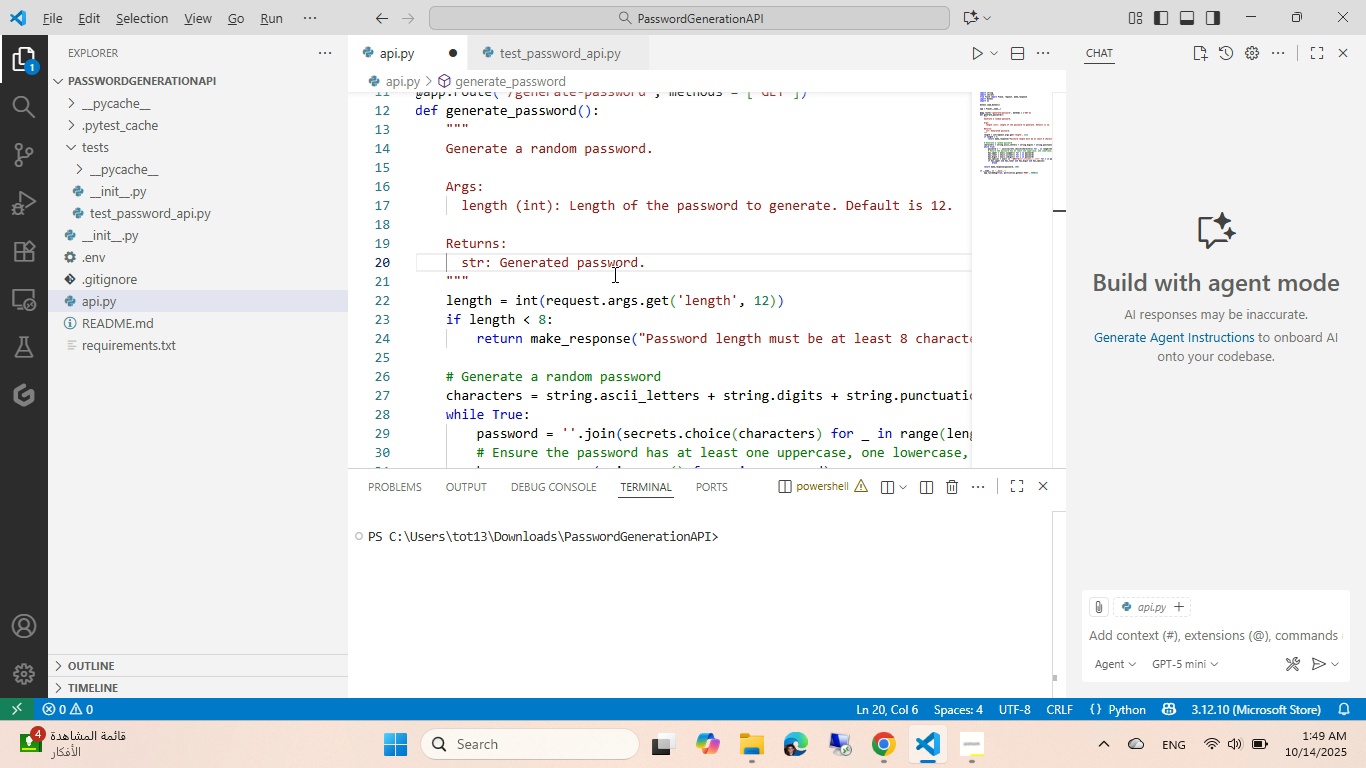 
key(Alt+Tab)
 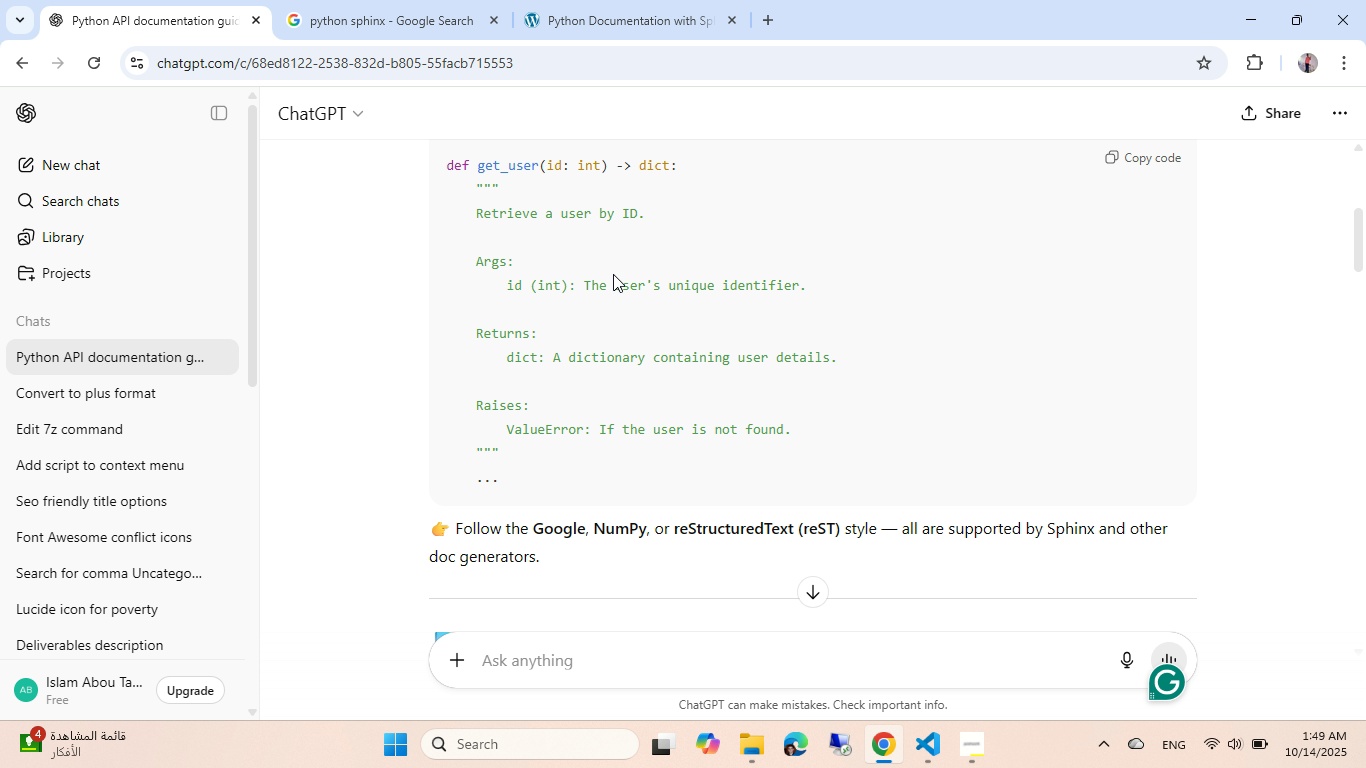 
key(Alt+AltLeft)
 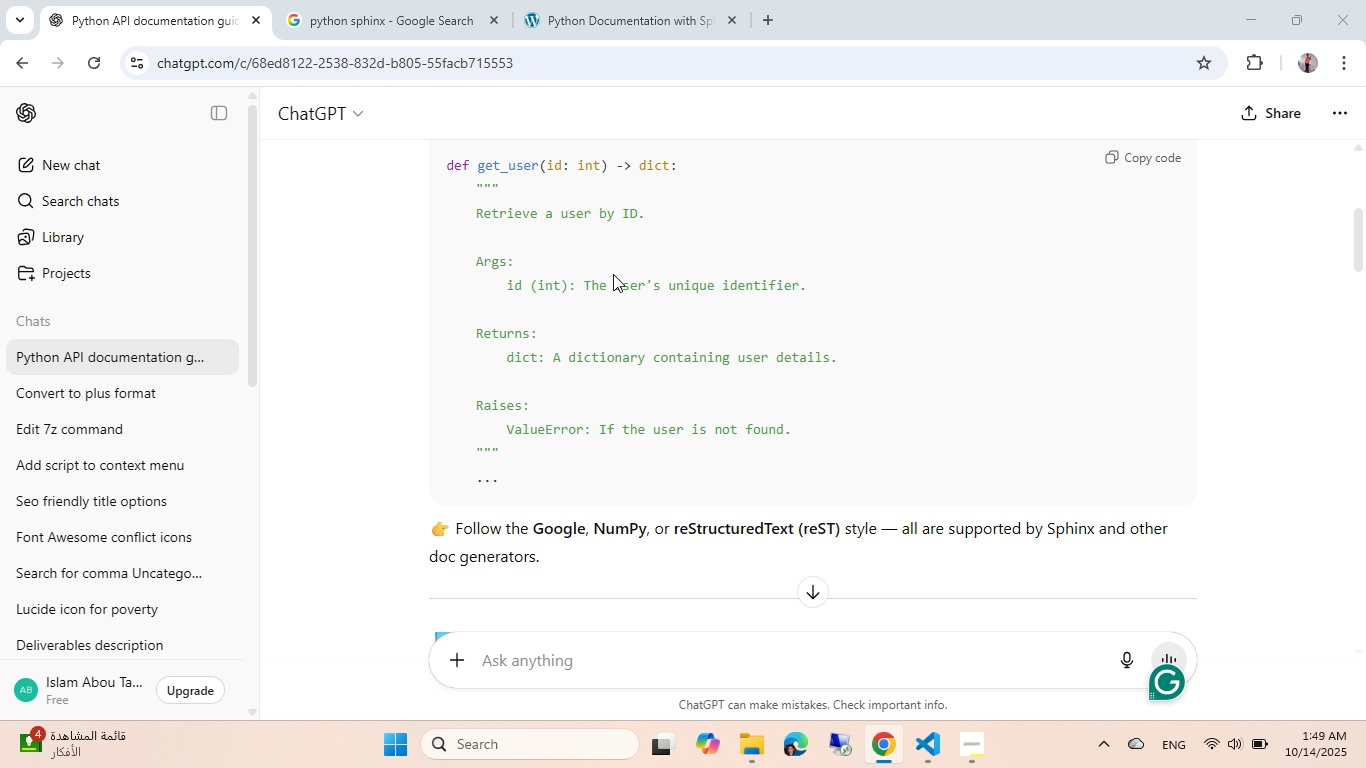 
key(Alt+Tab)
 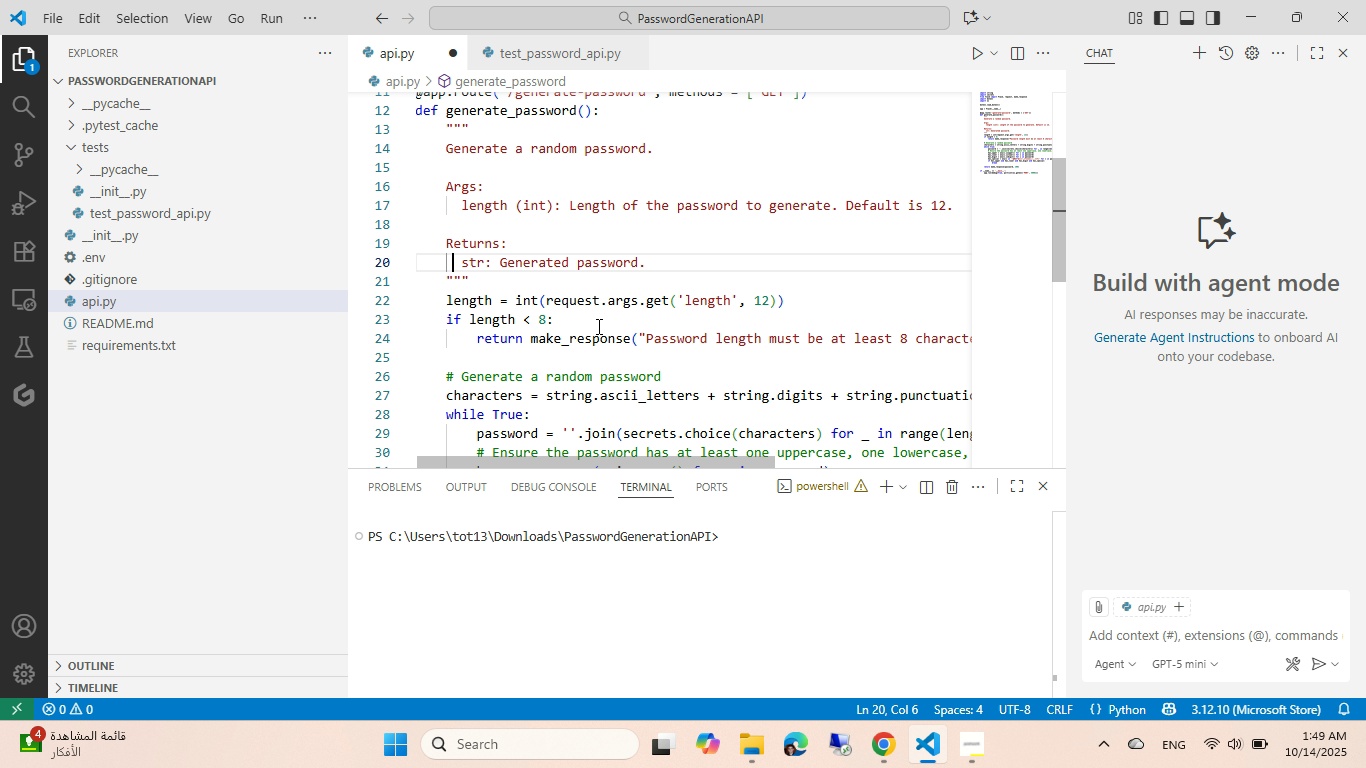 
scroll: coordinate [597, 326], scroll_direction: down, amount: 5.0
 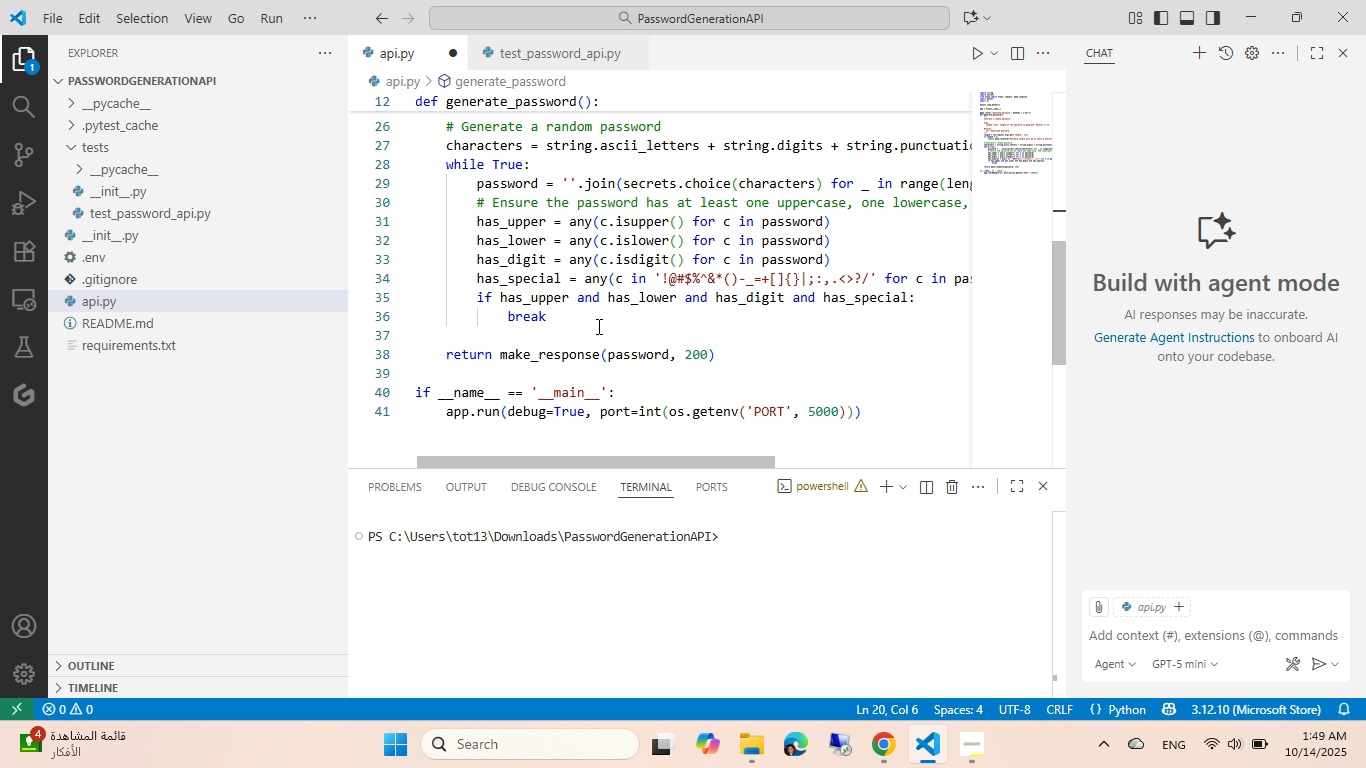 
scroll: coordinate [597, 326], scroll_direction: up, amount: 2.0
 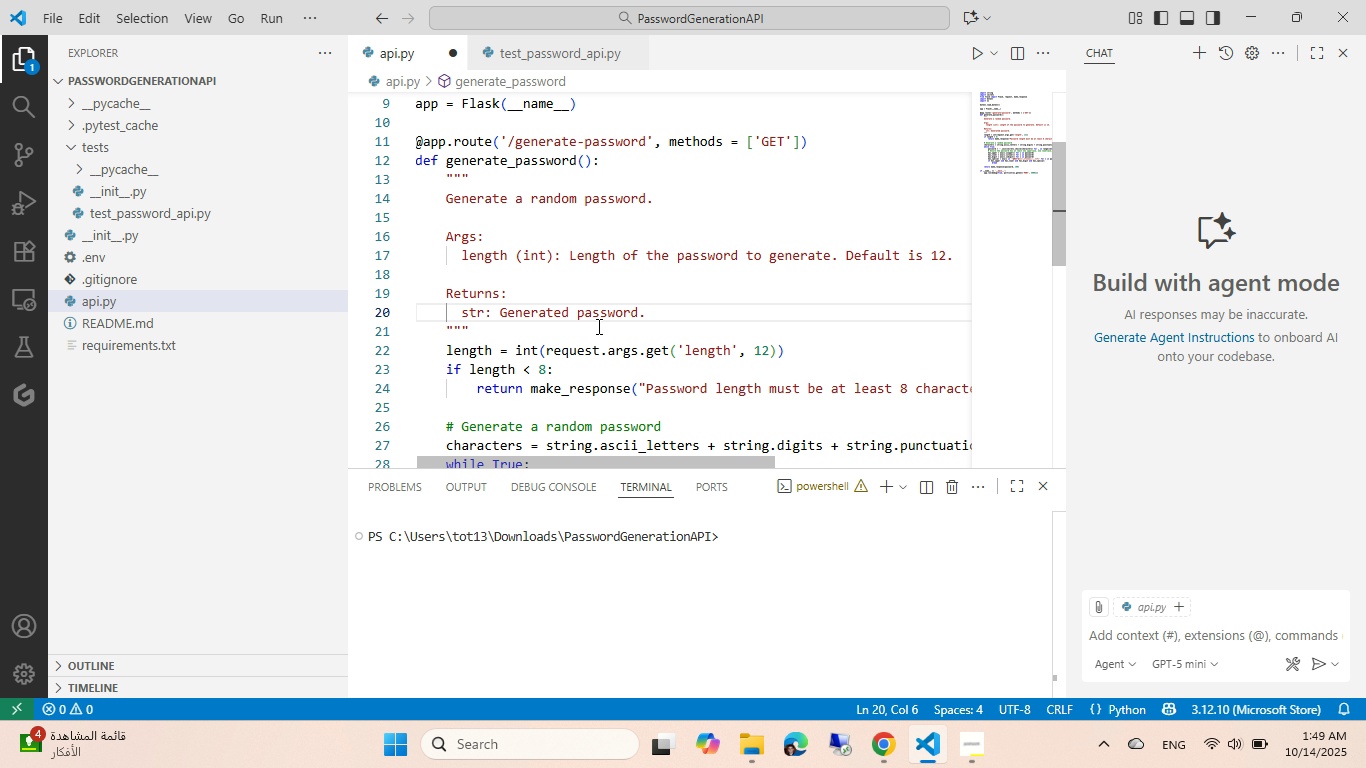 
left_click([664, 310])
 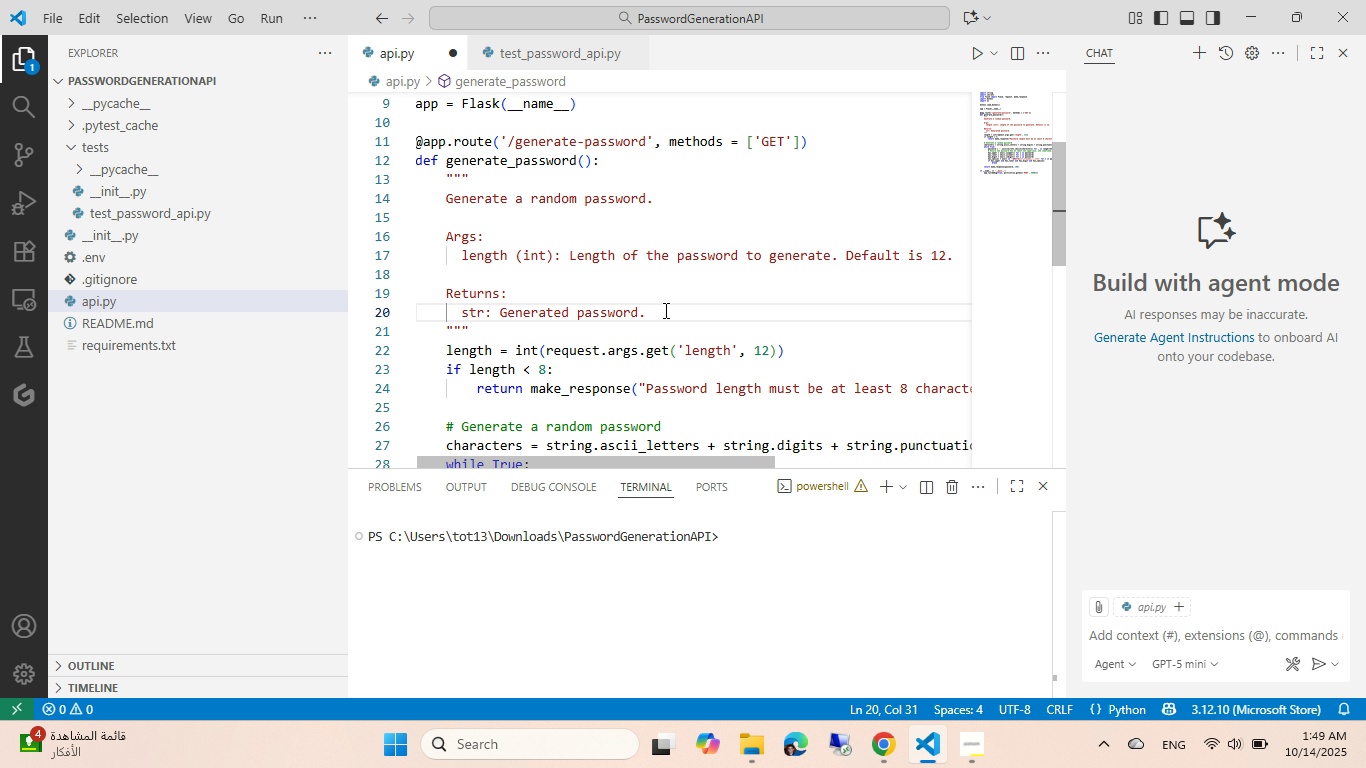 
key(NumpadEnter)
 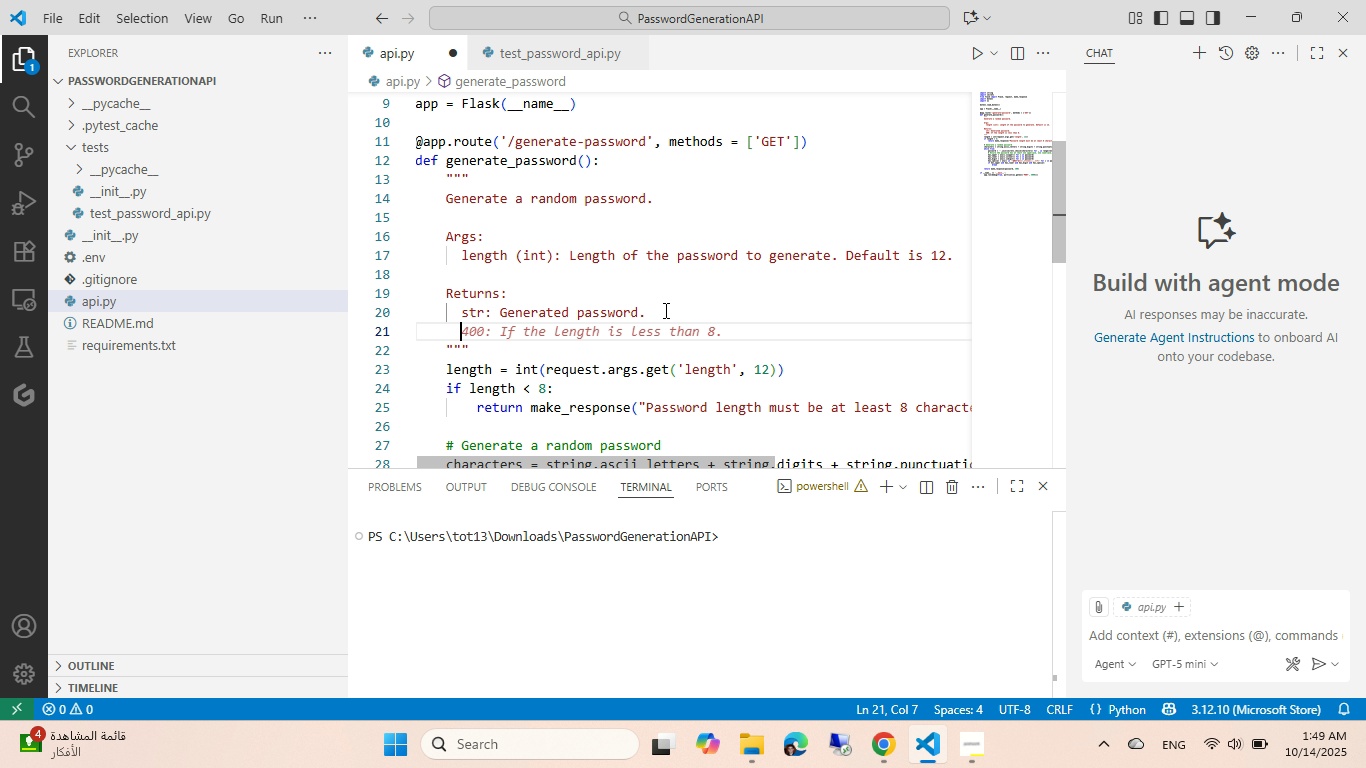 
key(Tab)
 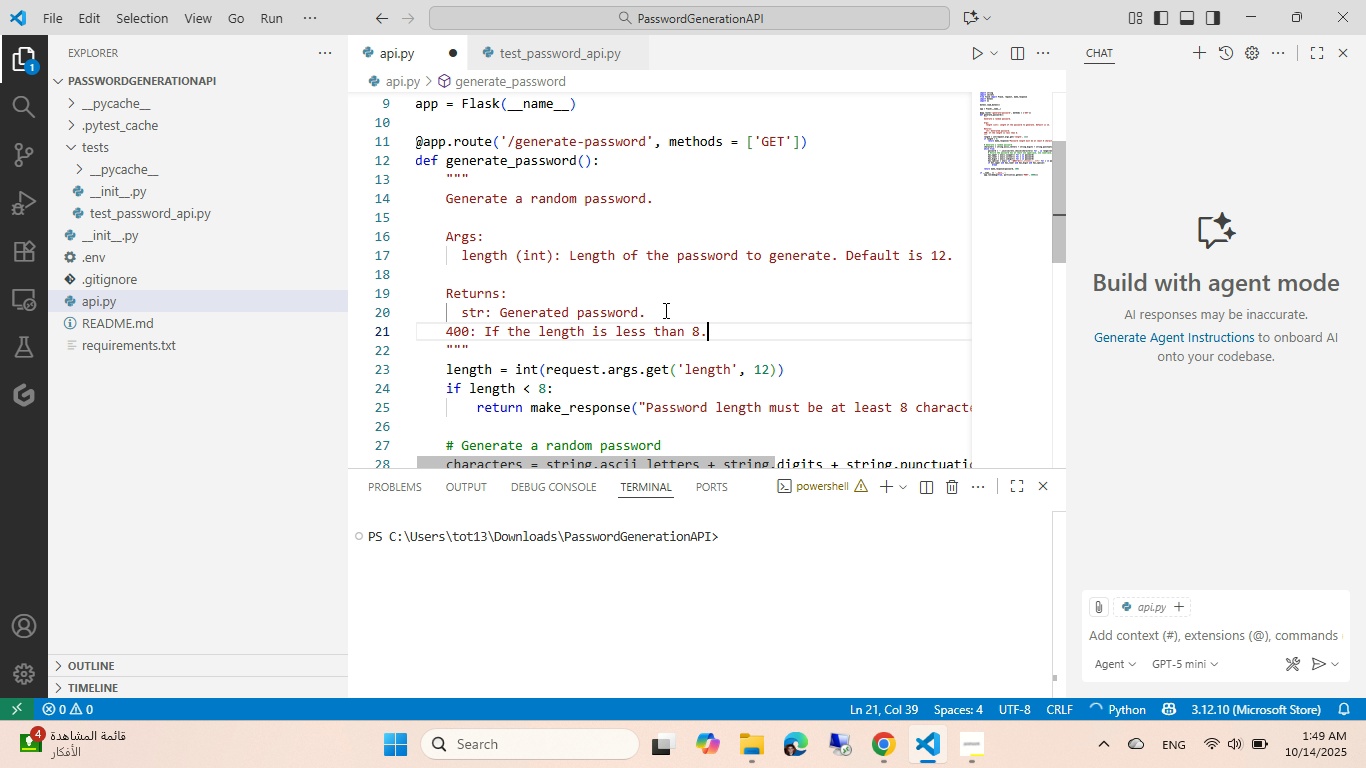 
key(ArrowUp)
 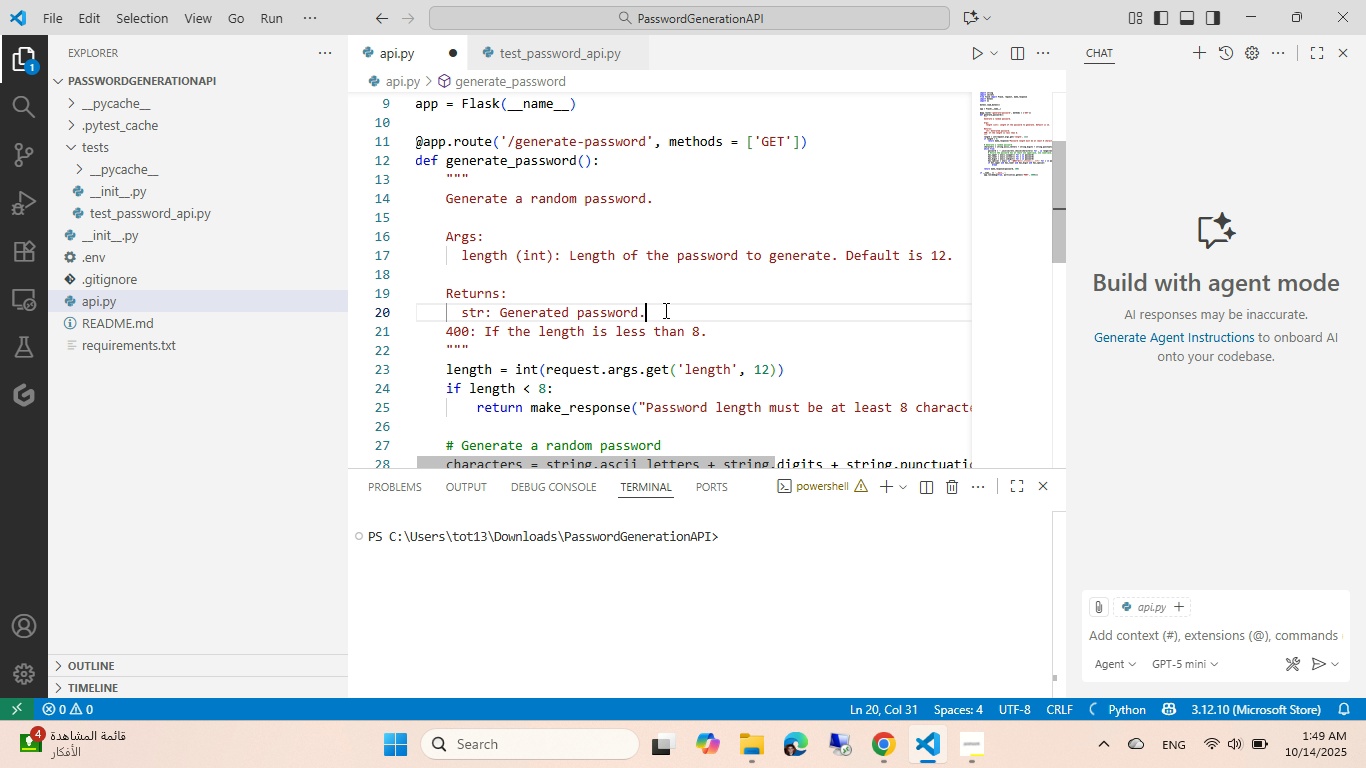 
key(ArrowLeft)
 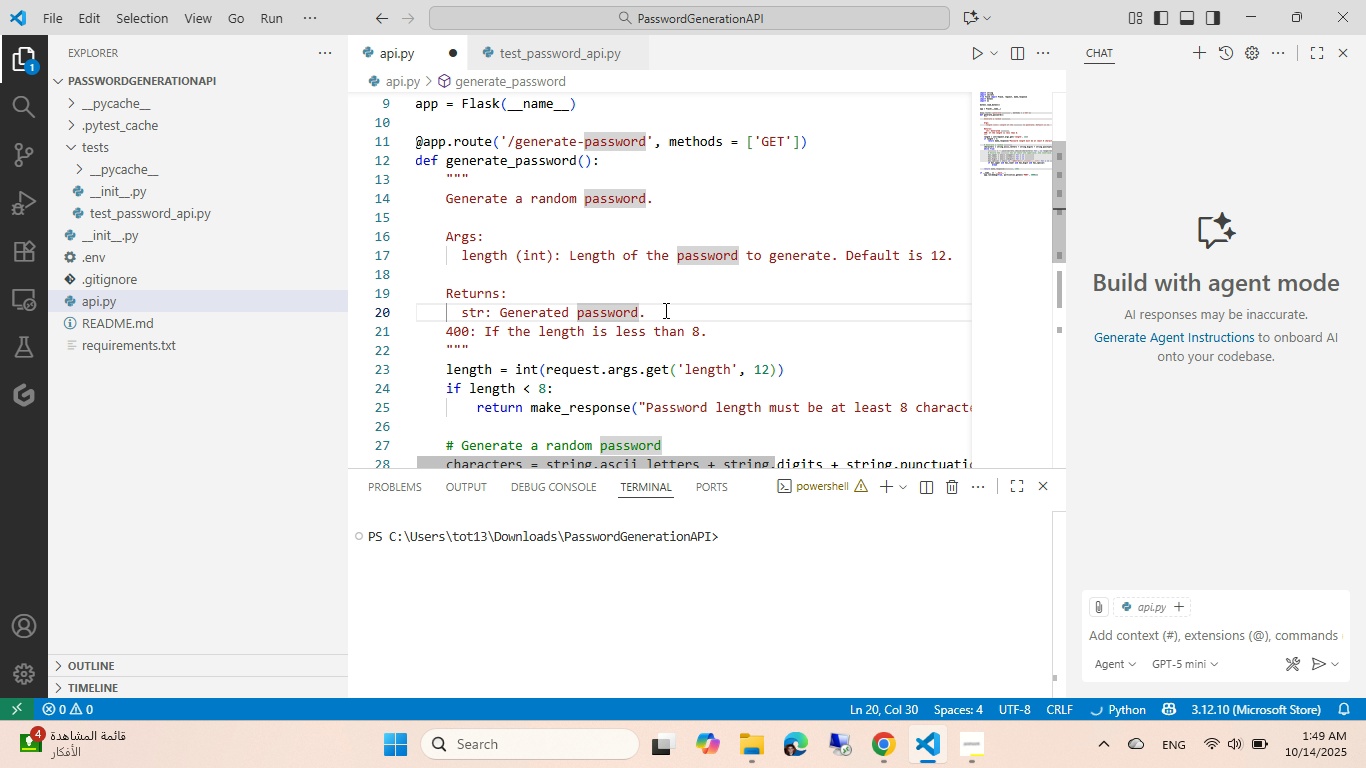 
key(ArrowDown)
 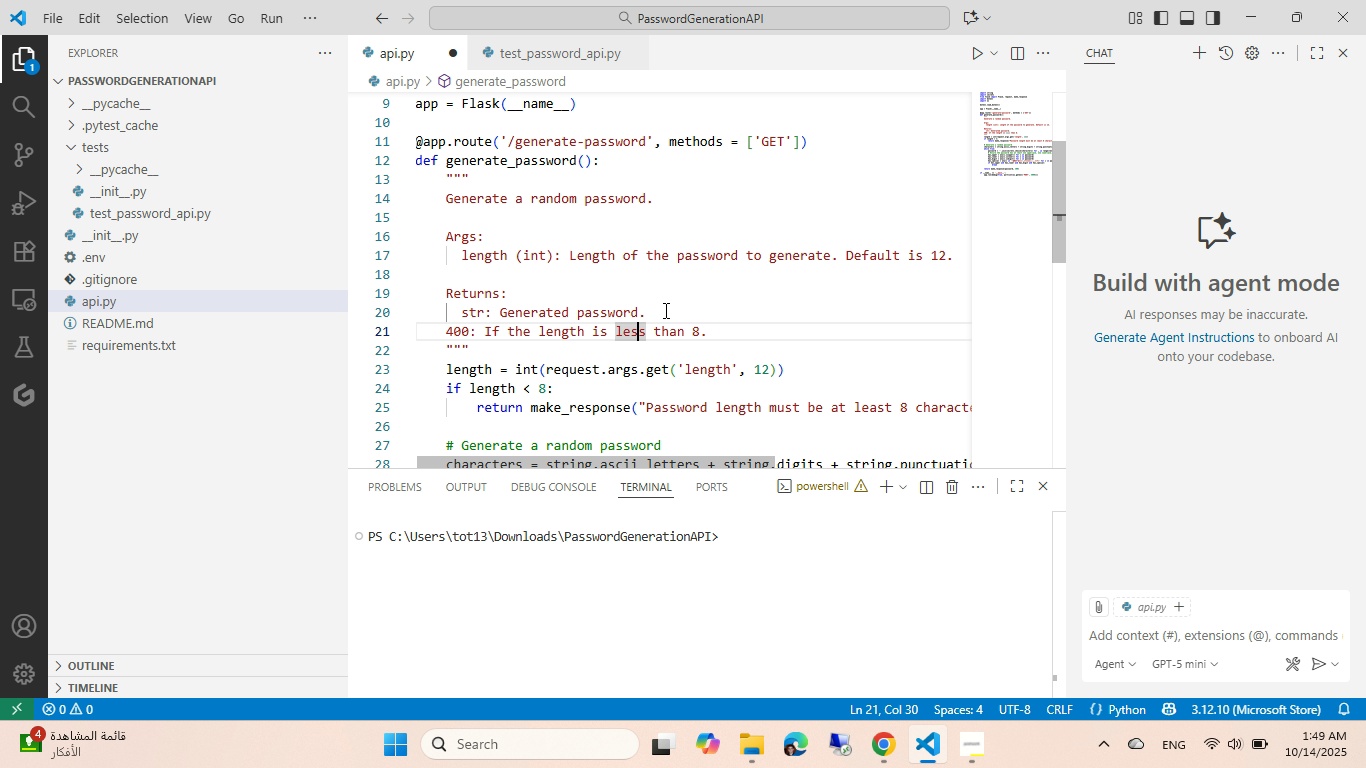 
key(Control+ArrowLeft)
 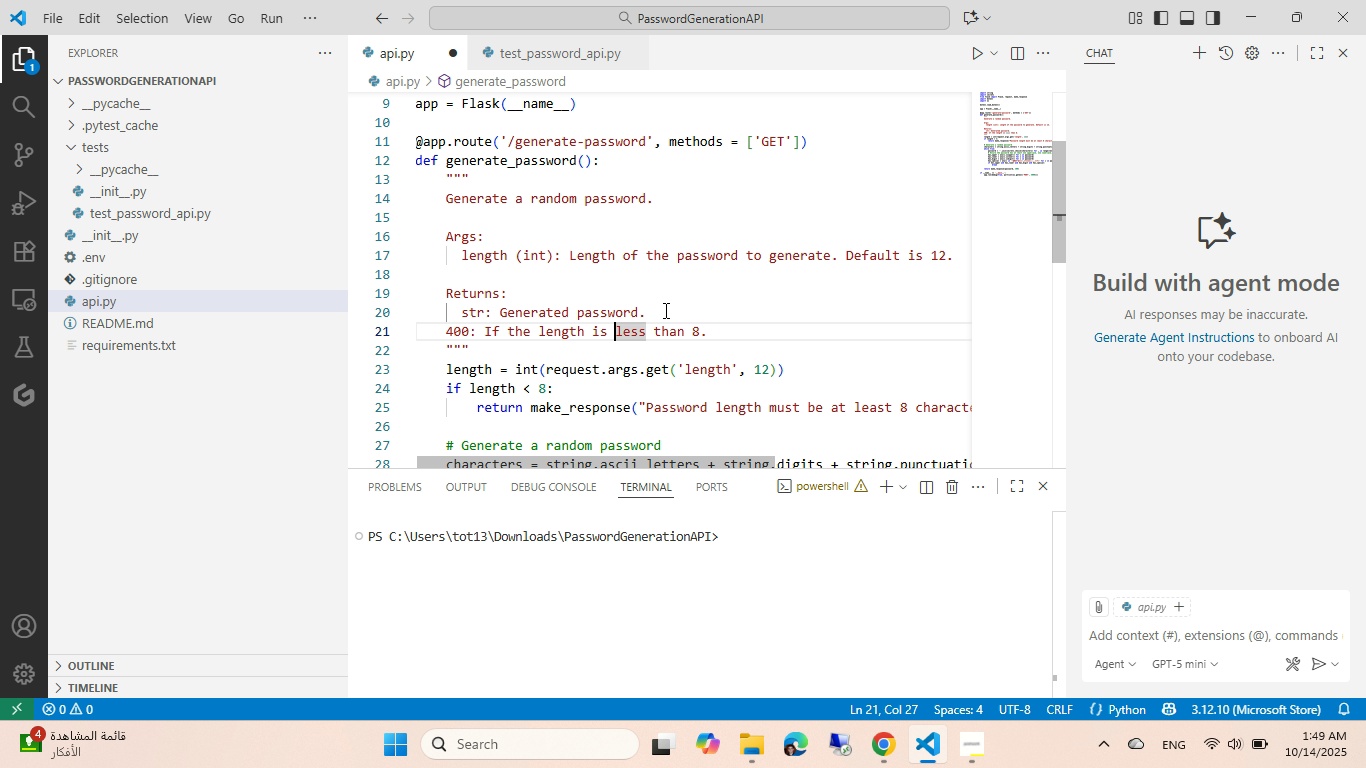 
key(Control+ArrowLeft)
 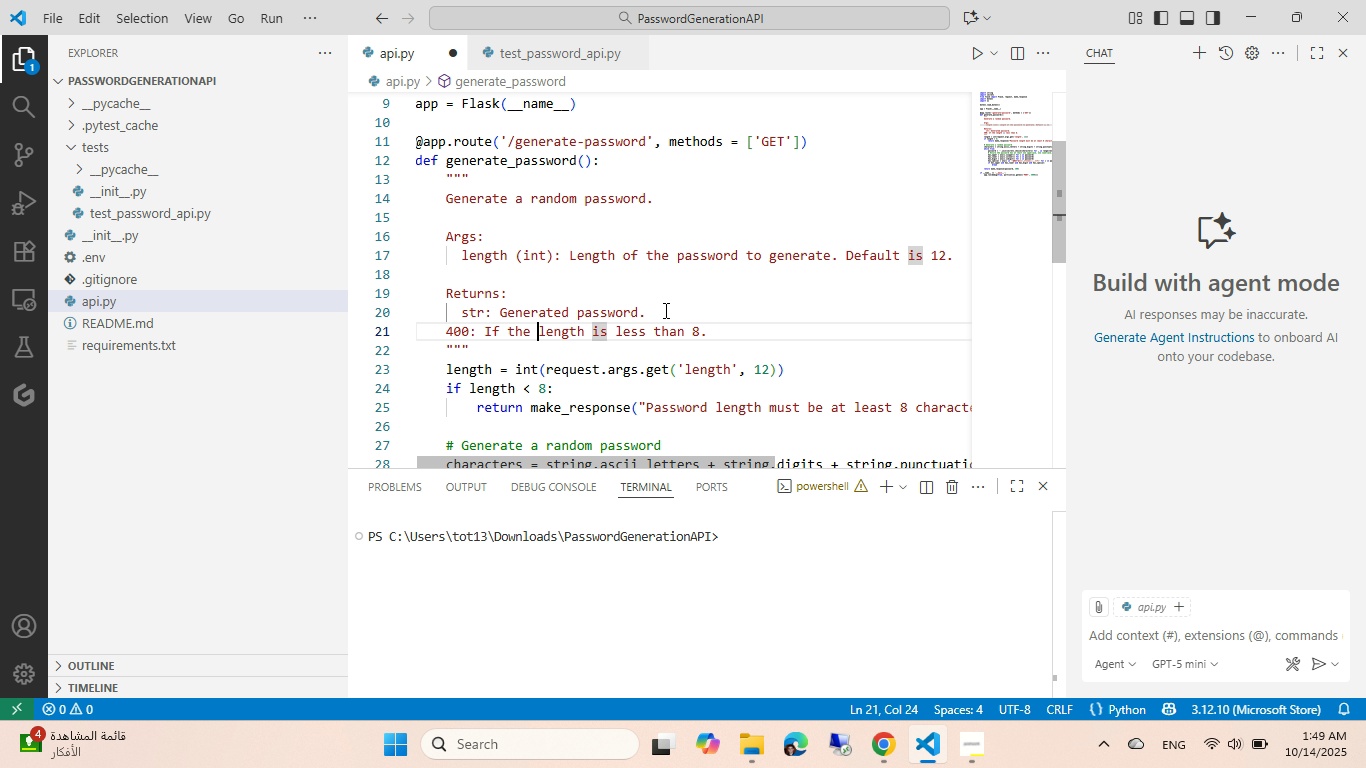 
key(Control+ArrowLeft)
 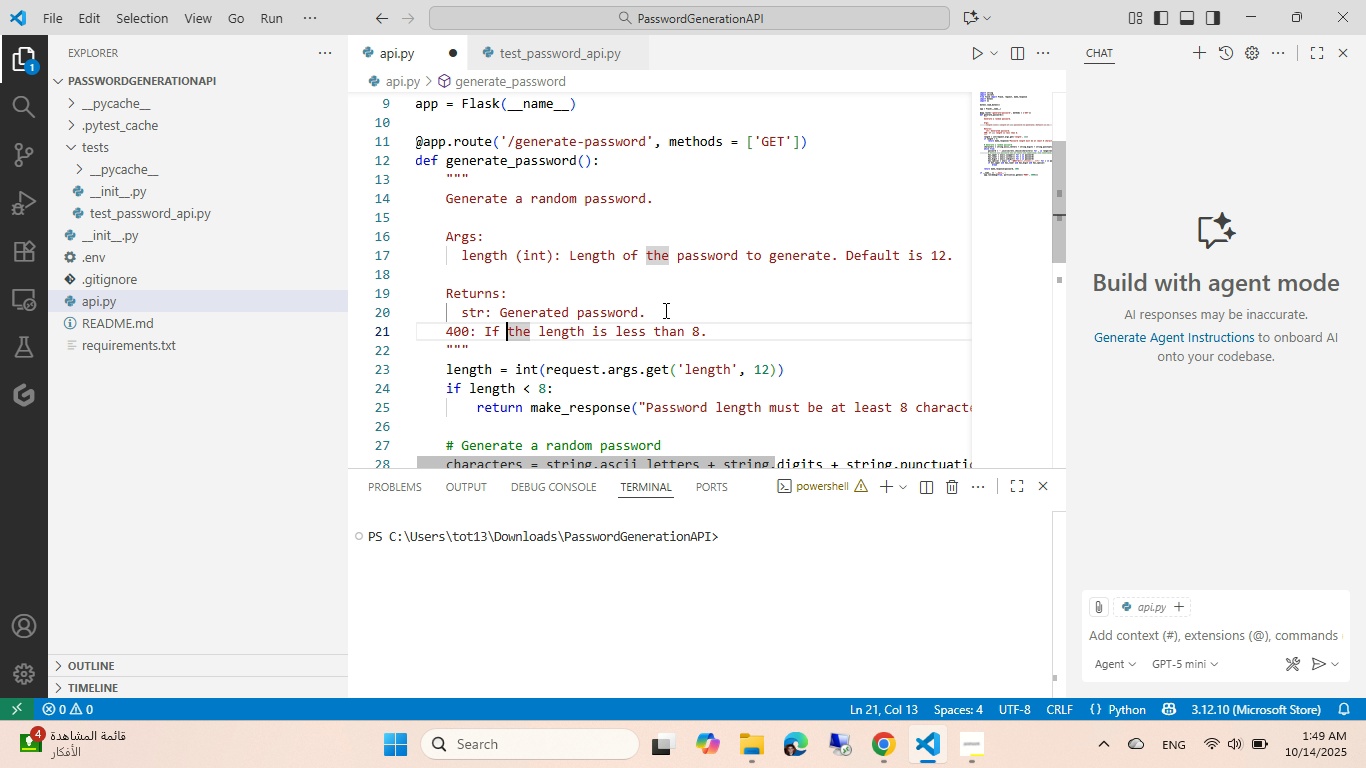 
key(Control+ArrowLeft)
 